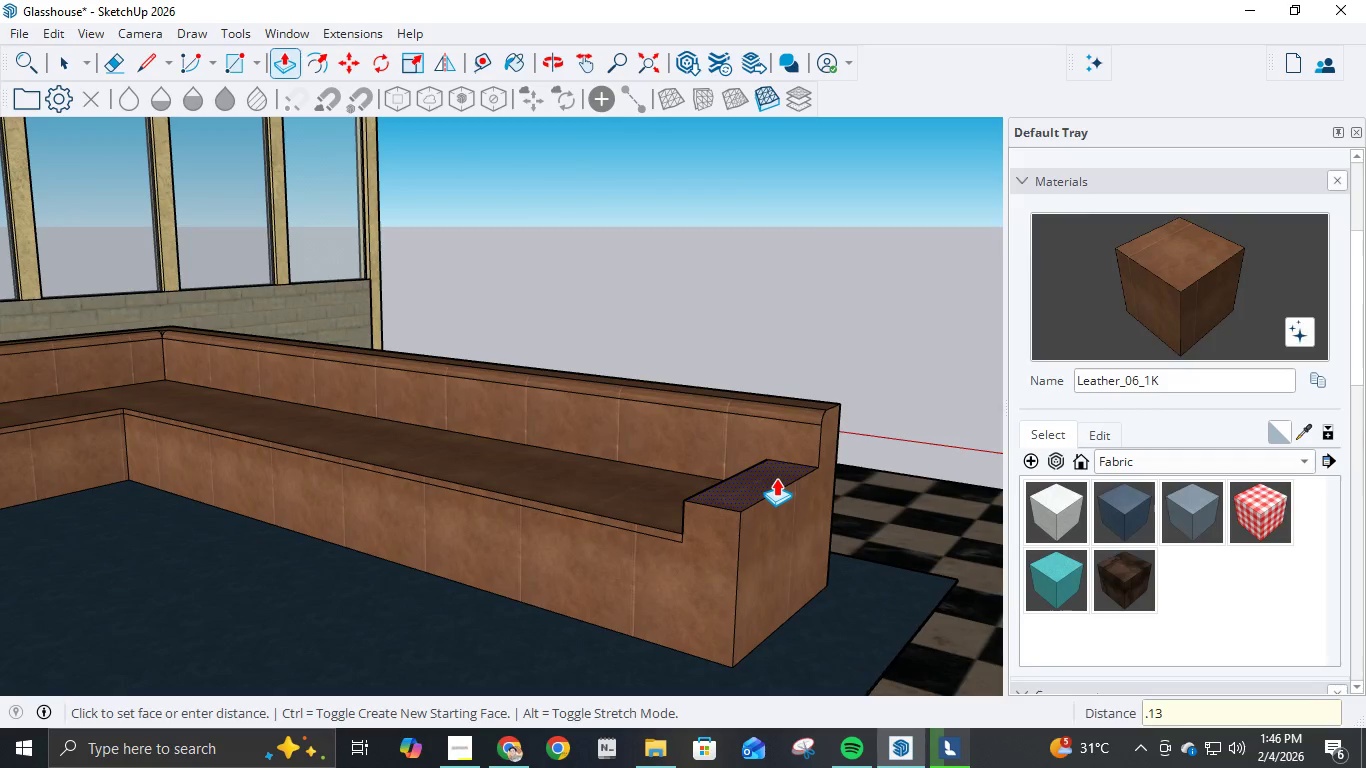 
key(NumpadEnter)
 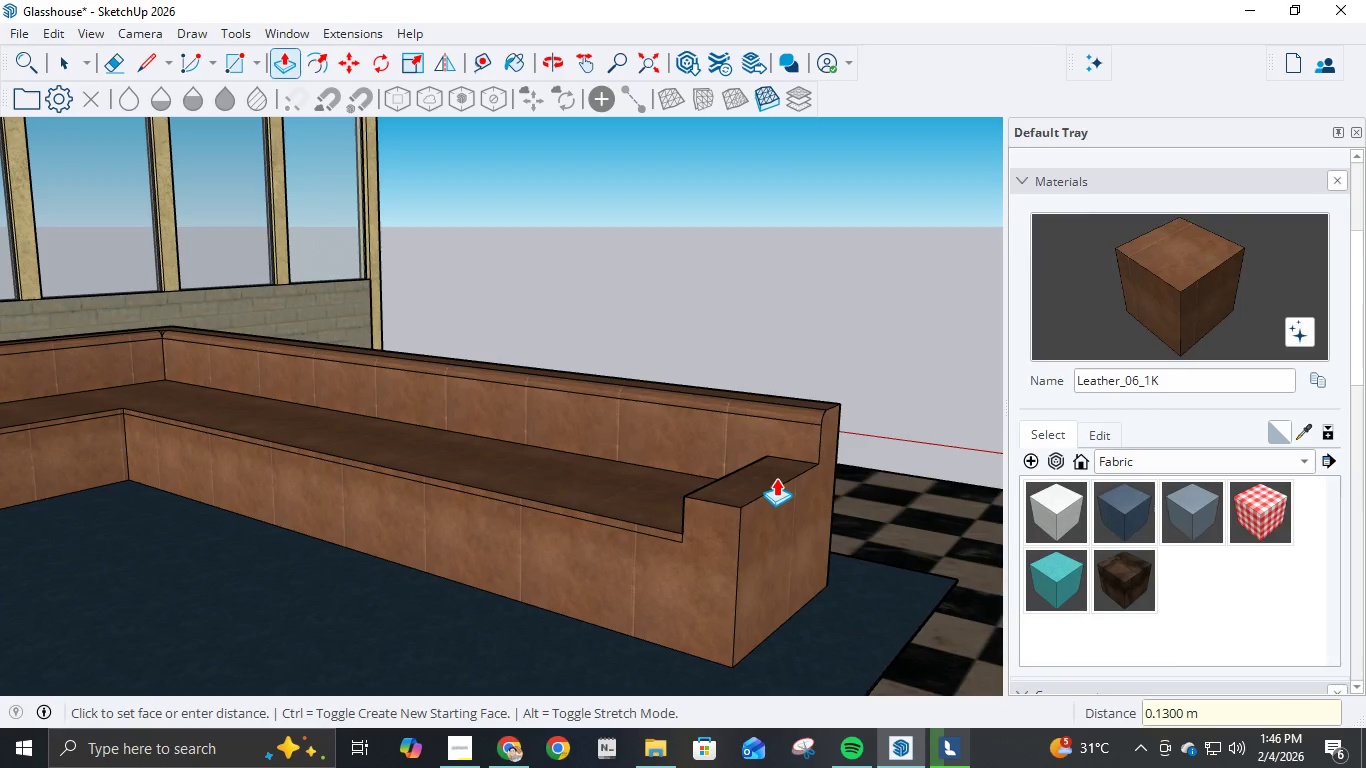 
wait(9.28)
 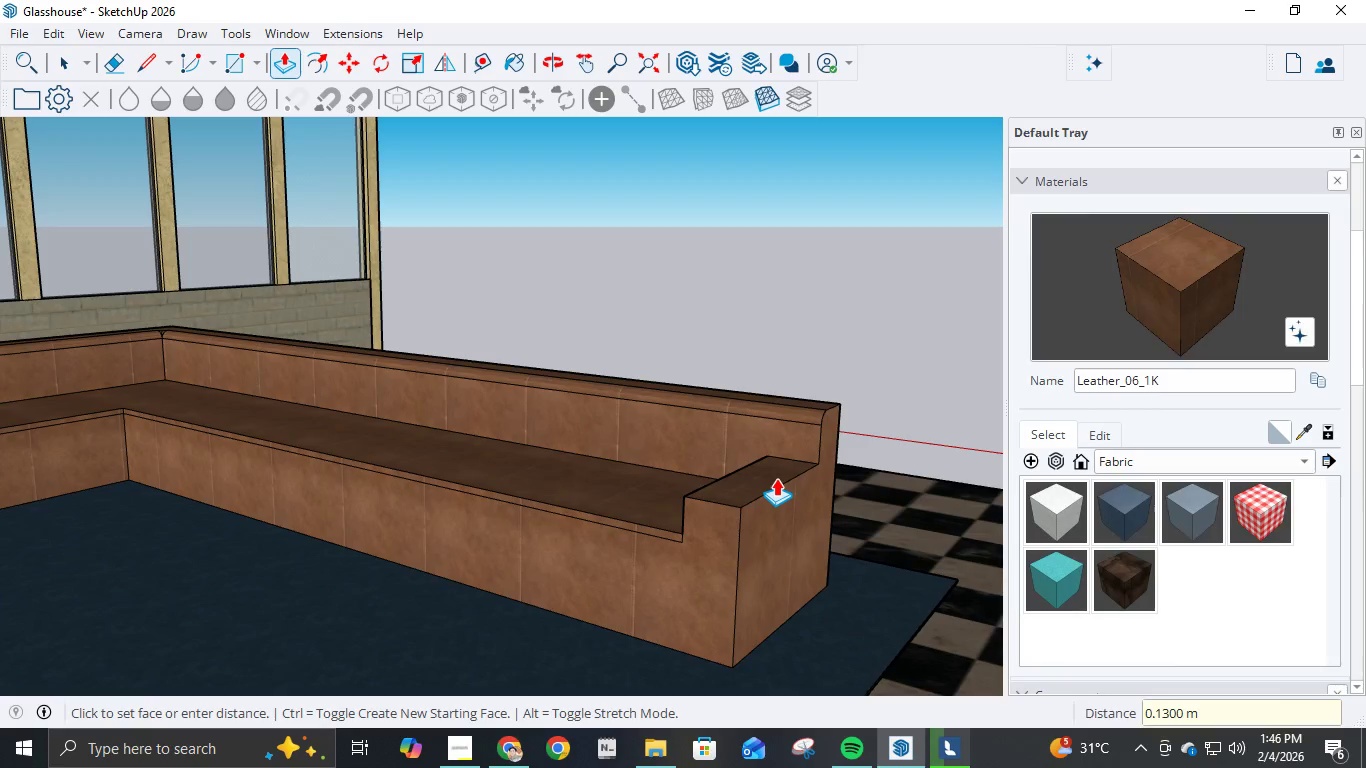 
left_click([153, 67])
 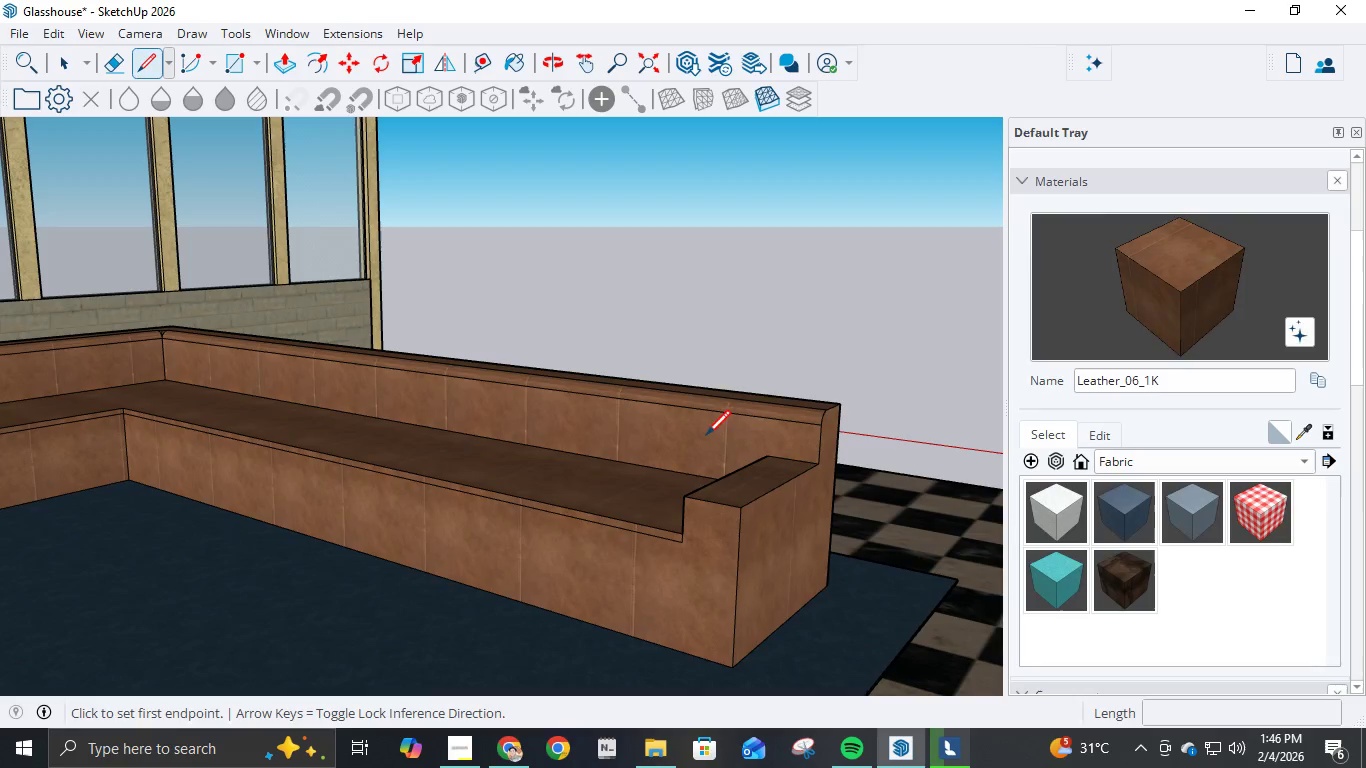 
key(Control+ControlLeft)
 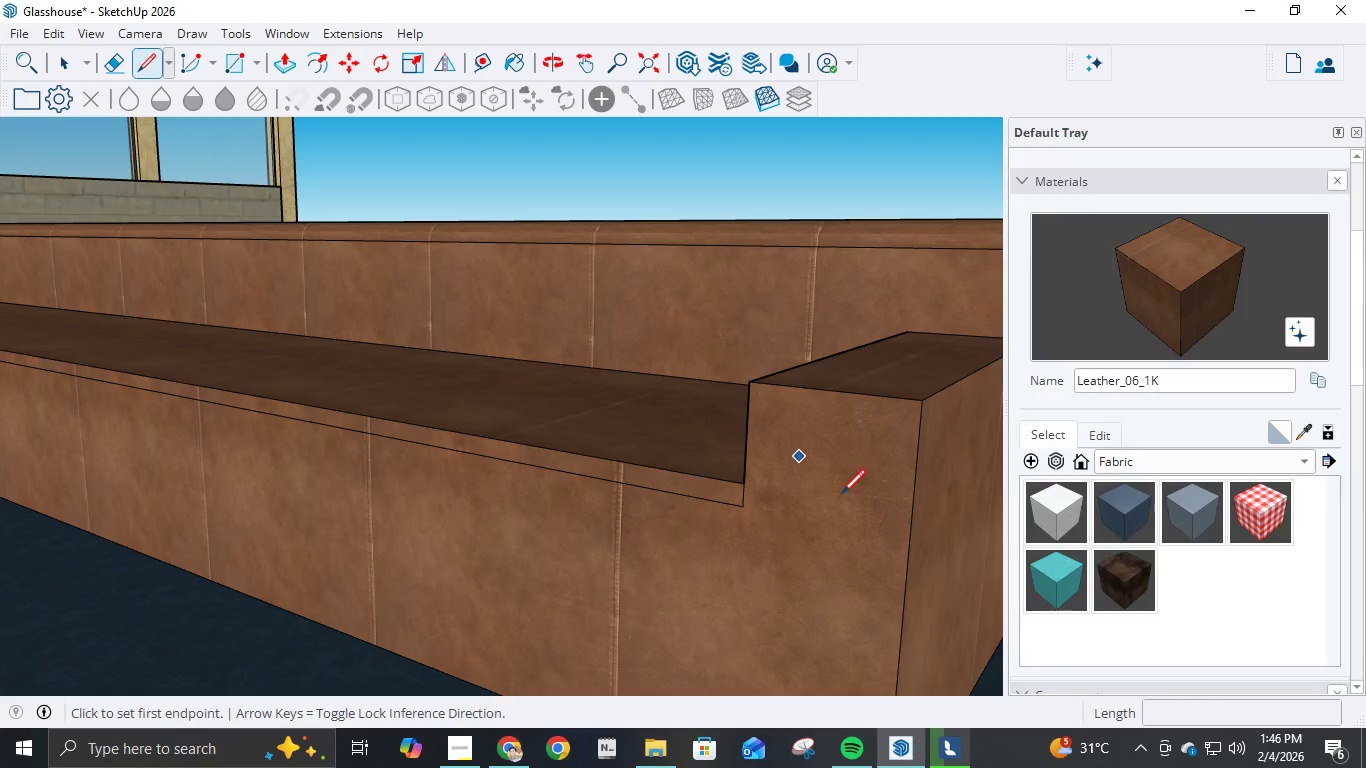 
scroll: coordinate [854, 482], scroll_direction: up, amount: 13.0
 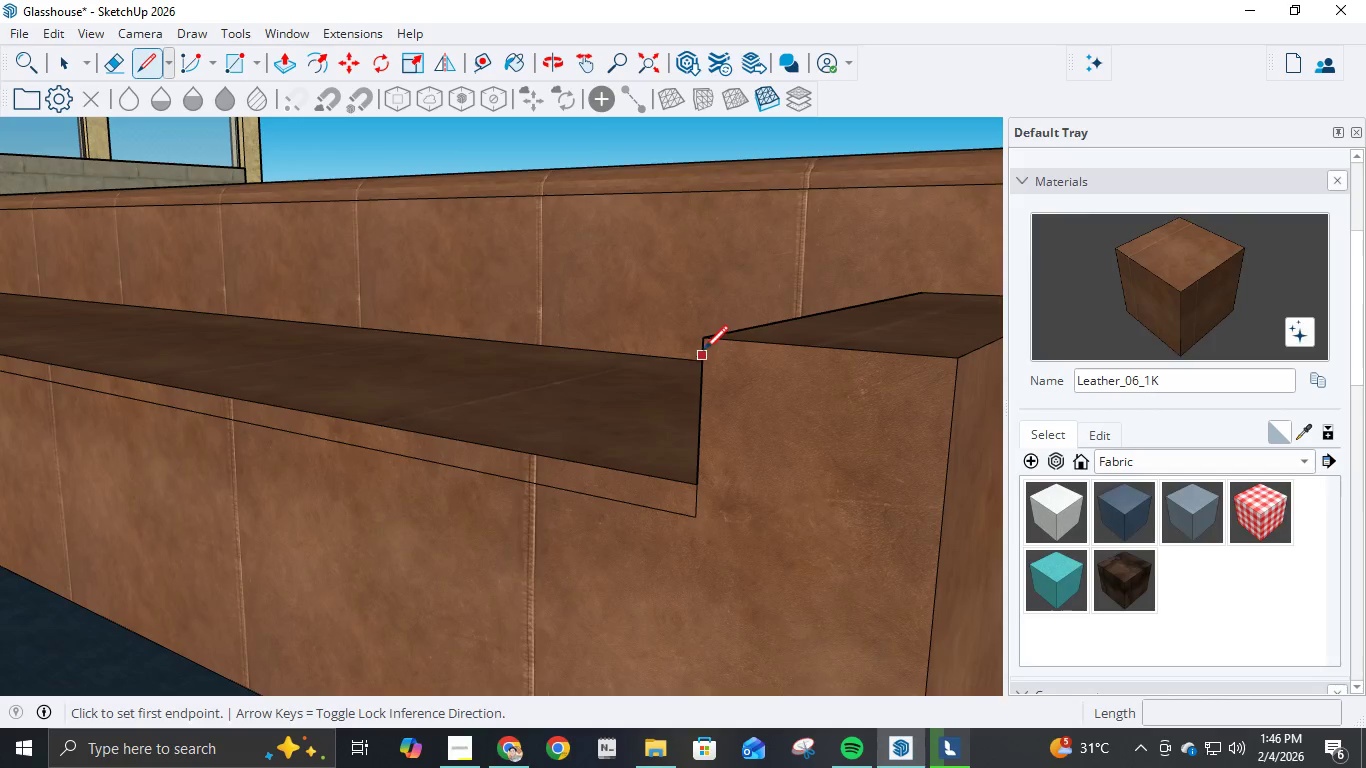 
left_click([702, 345])
 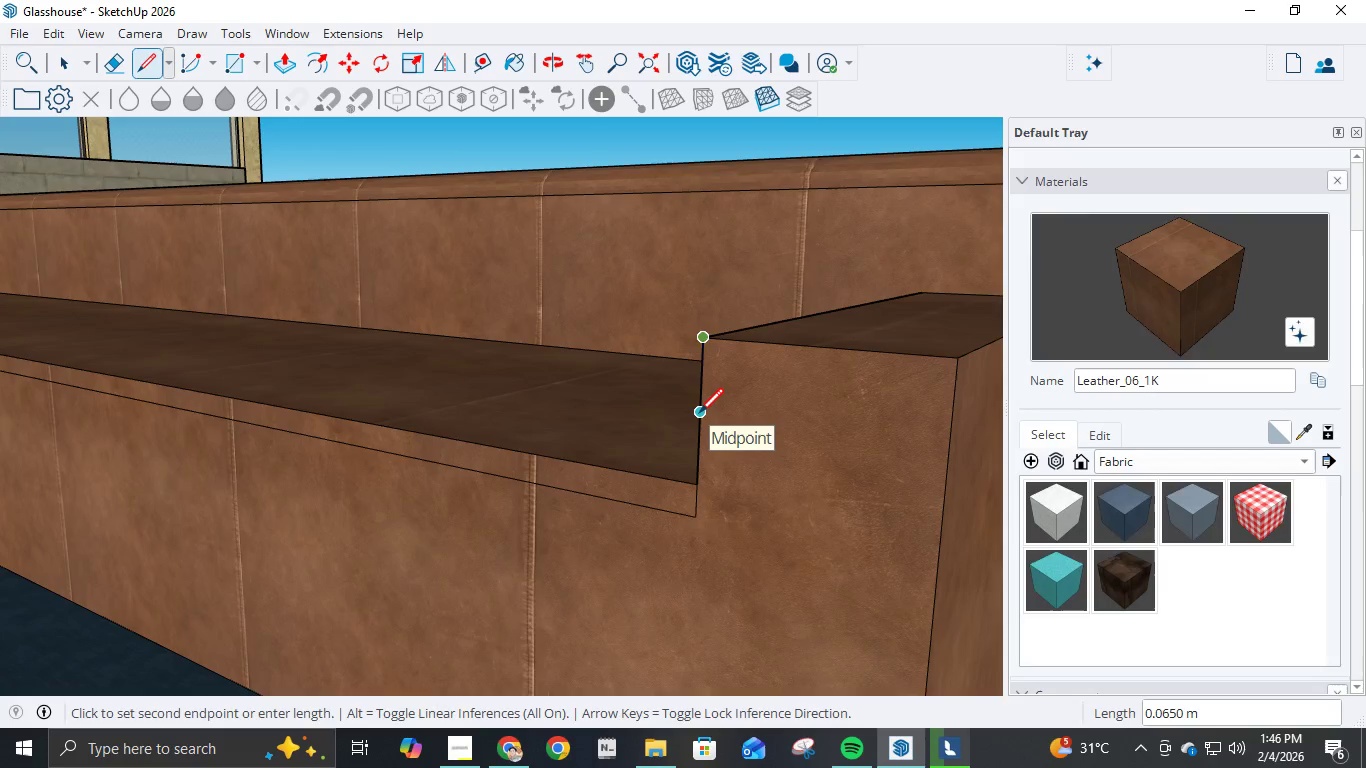 
key(NumpadDecimal)
 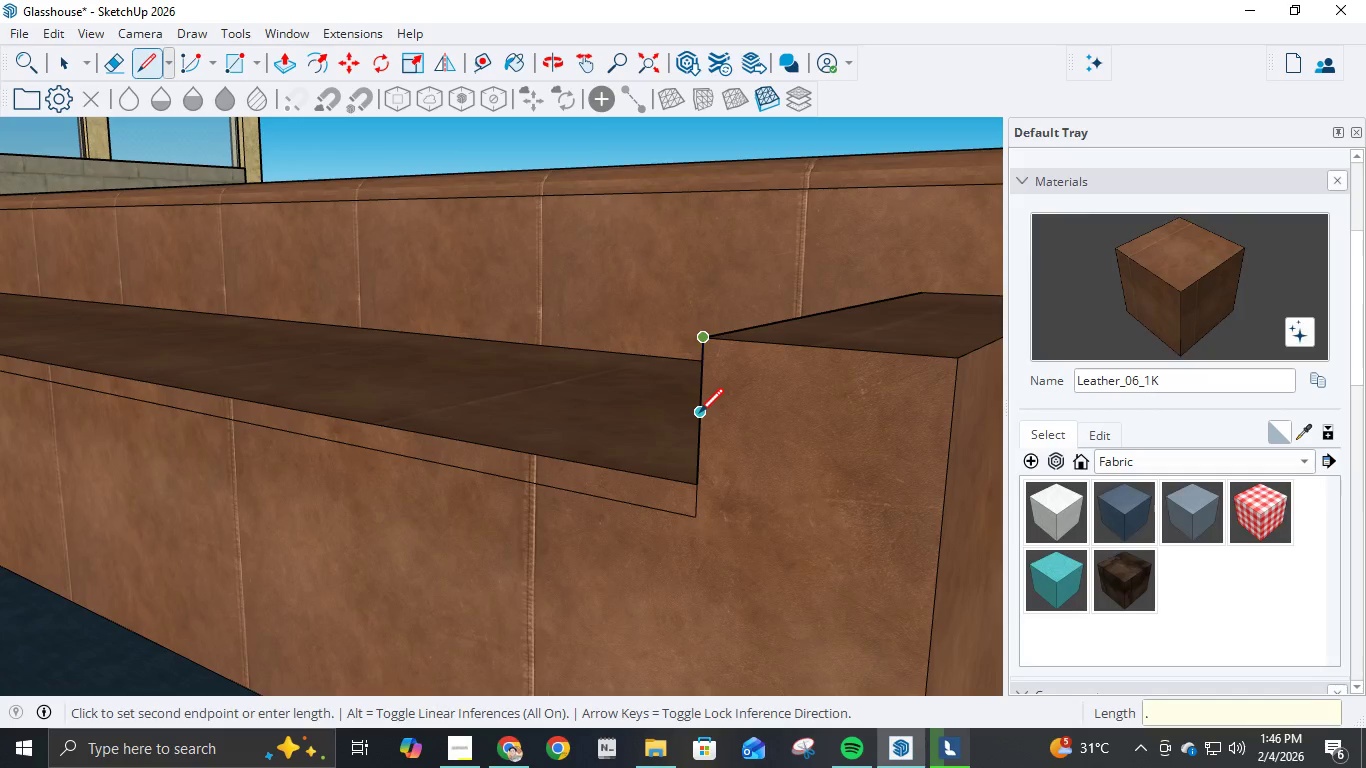 
key(Numpad0)
 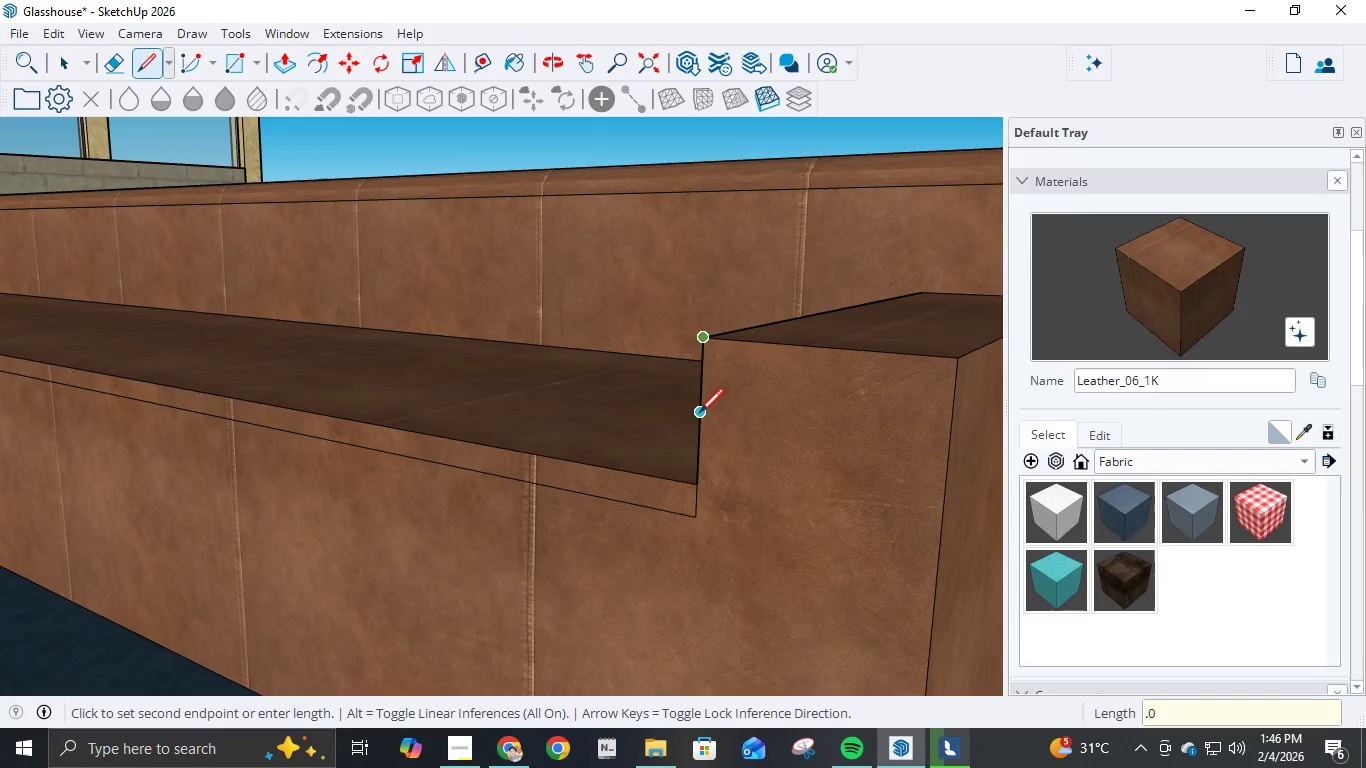 
key(Numpad5)
 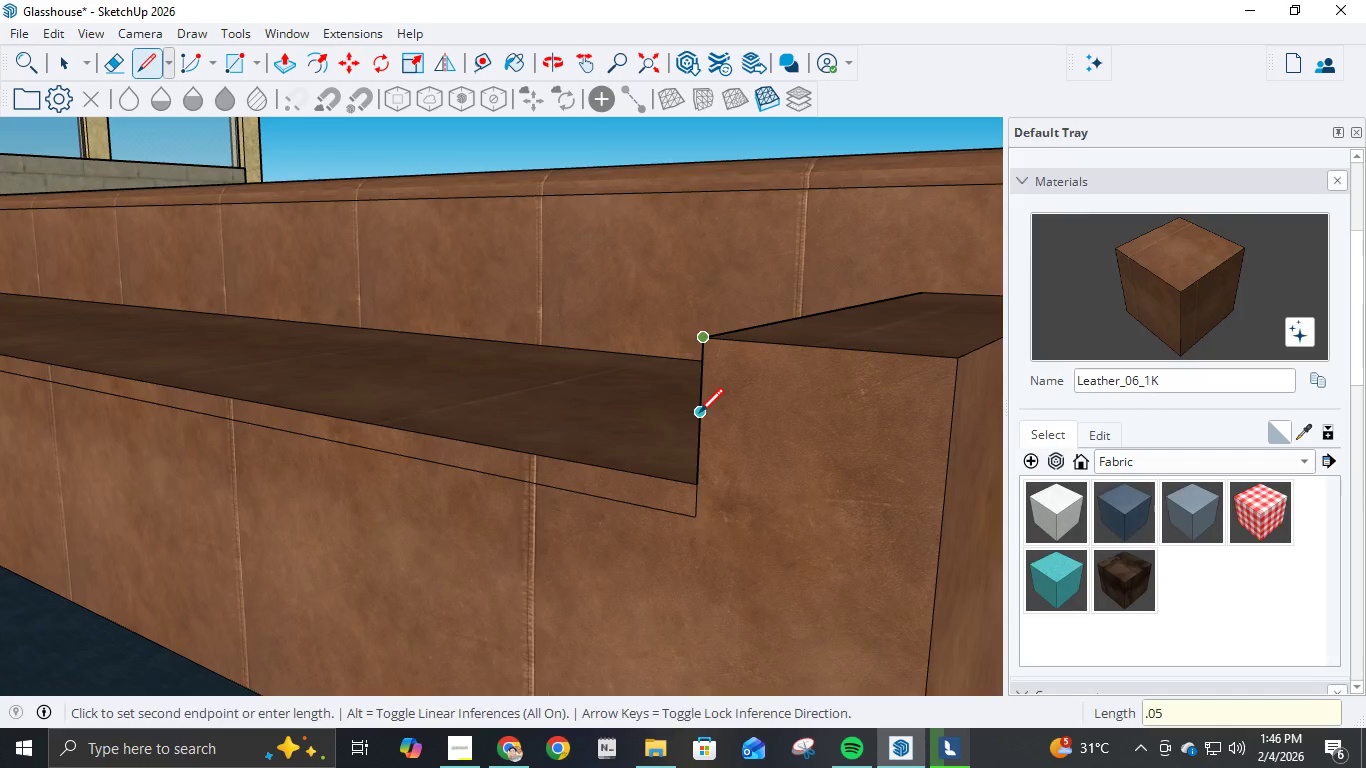 
key(NumpadEnter)
 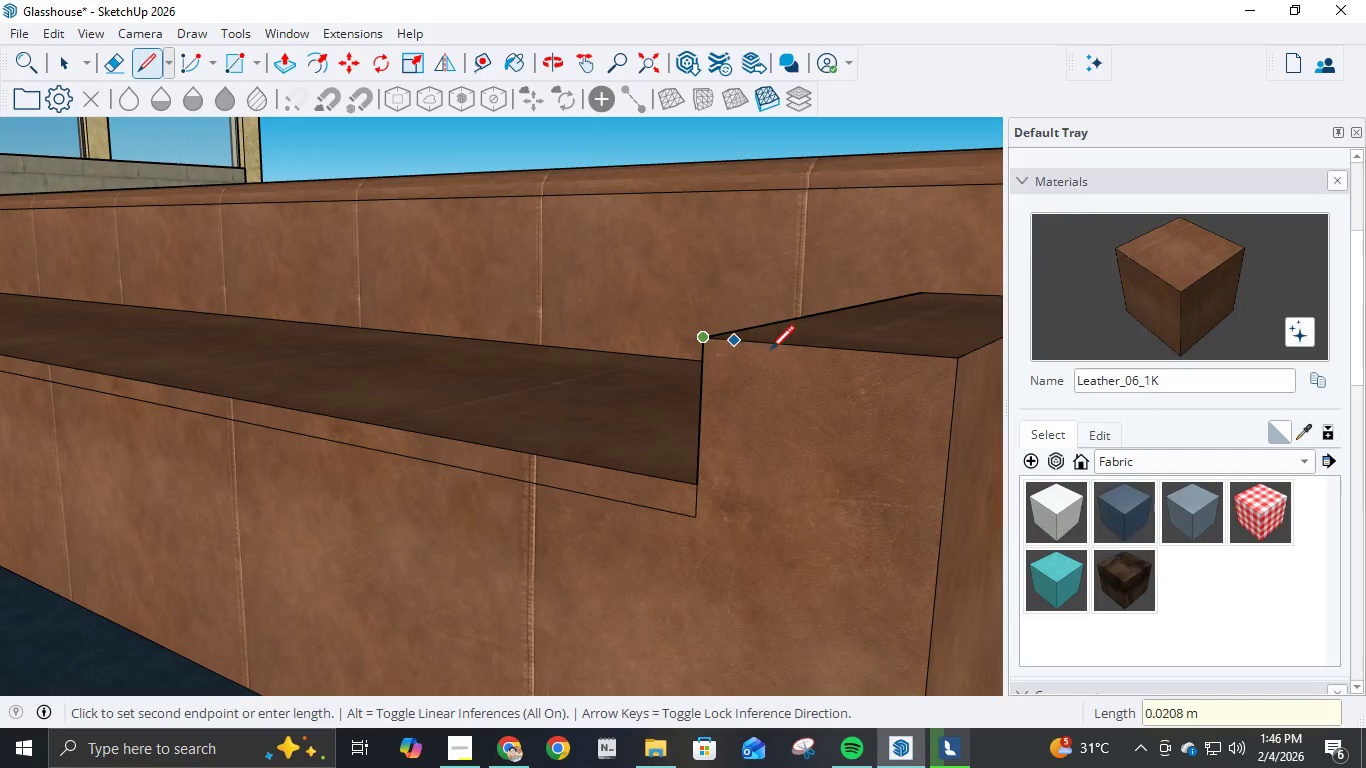 
key(NumpadDecimal)
 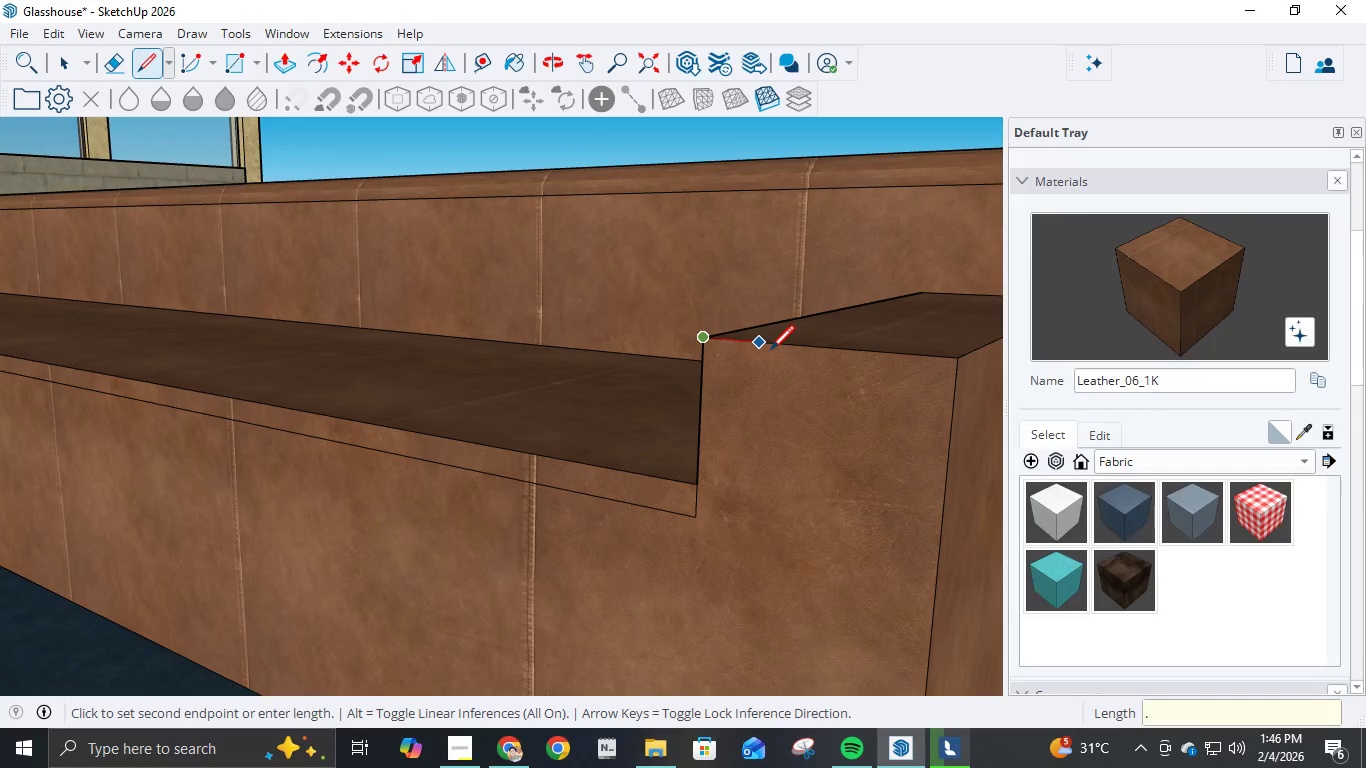 
key(Numpad0)
 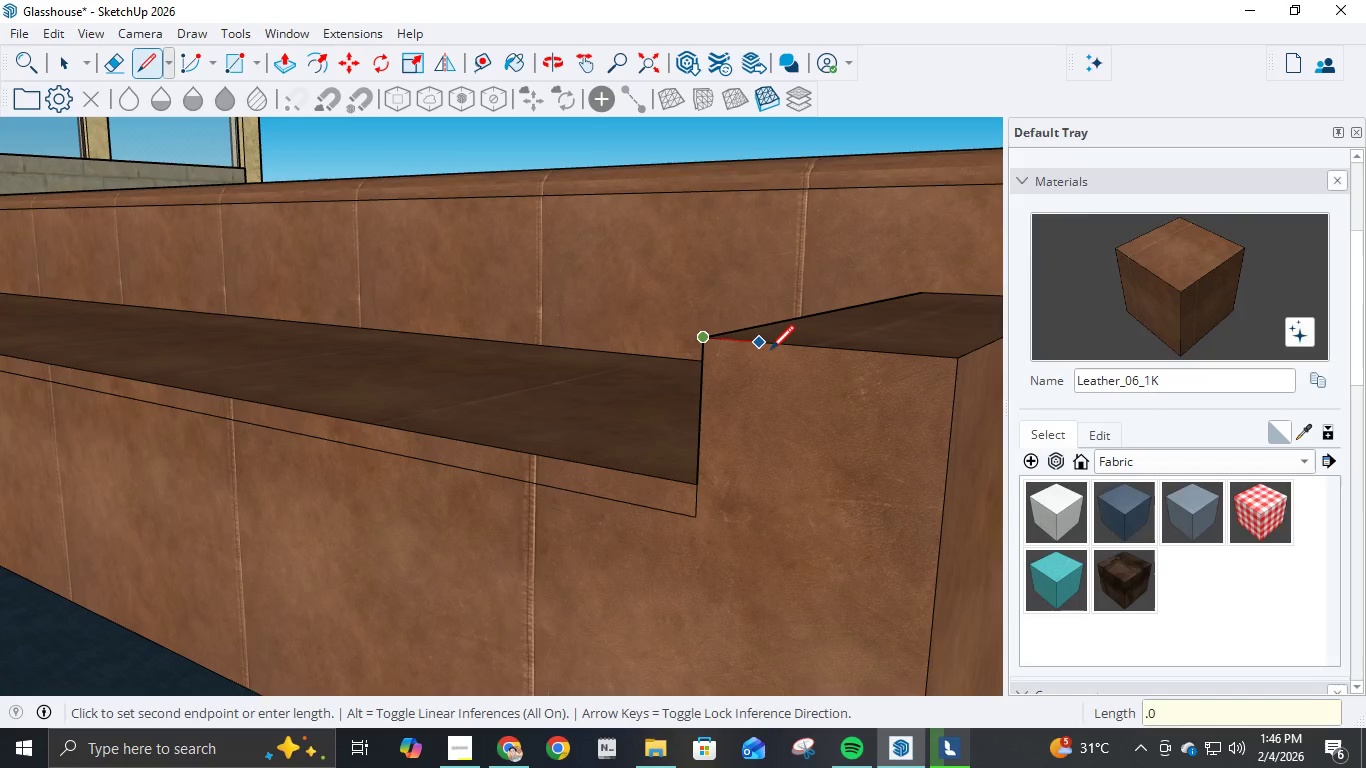 
key(Numpad5)
 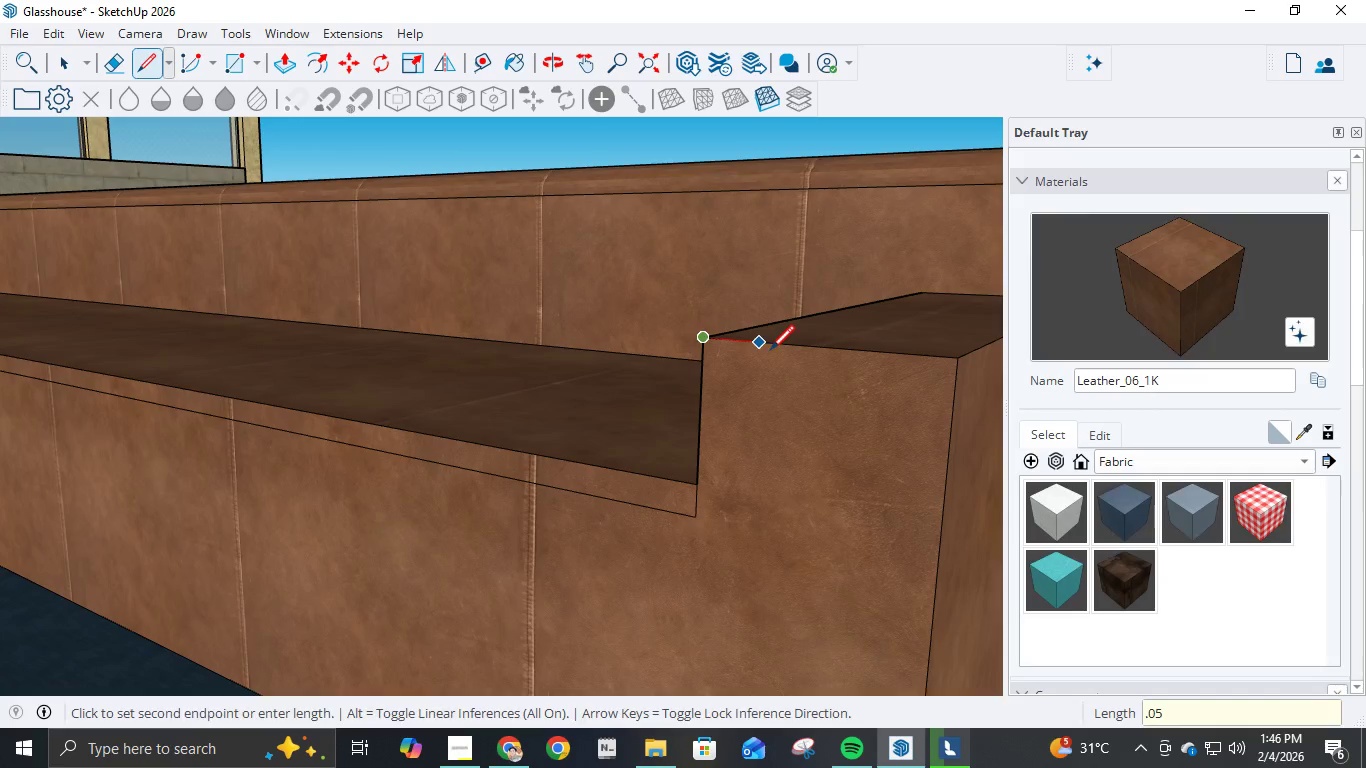 
key(NumpadEnter)
 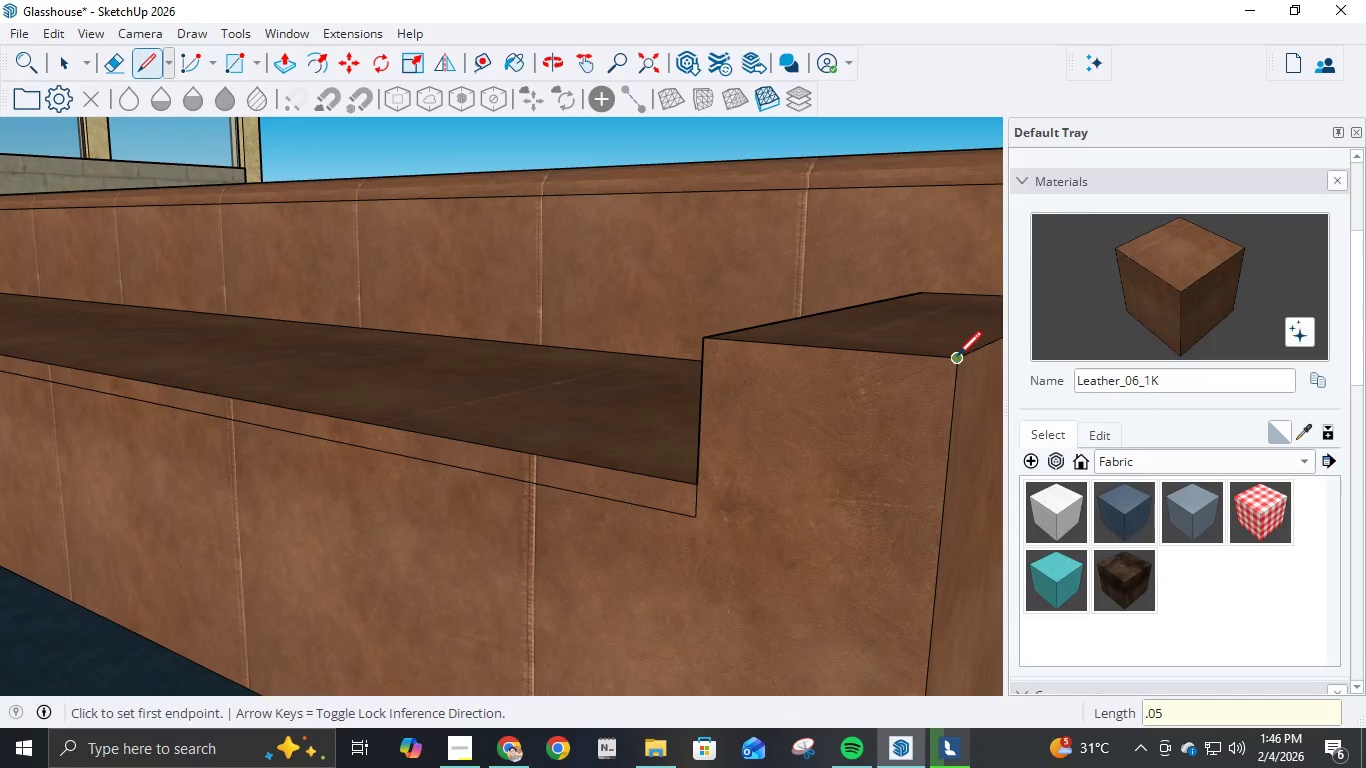 
left_click([957, 358])
 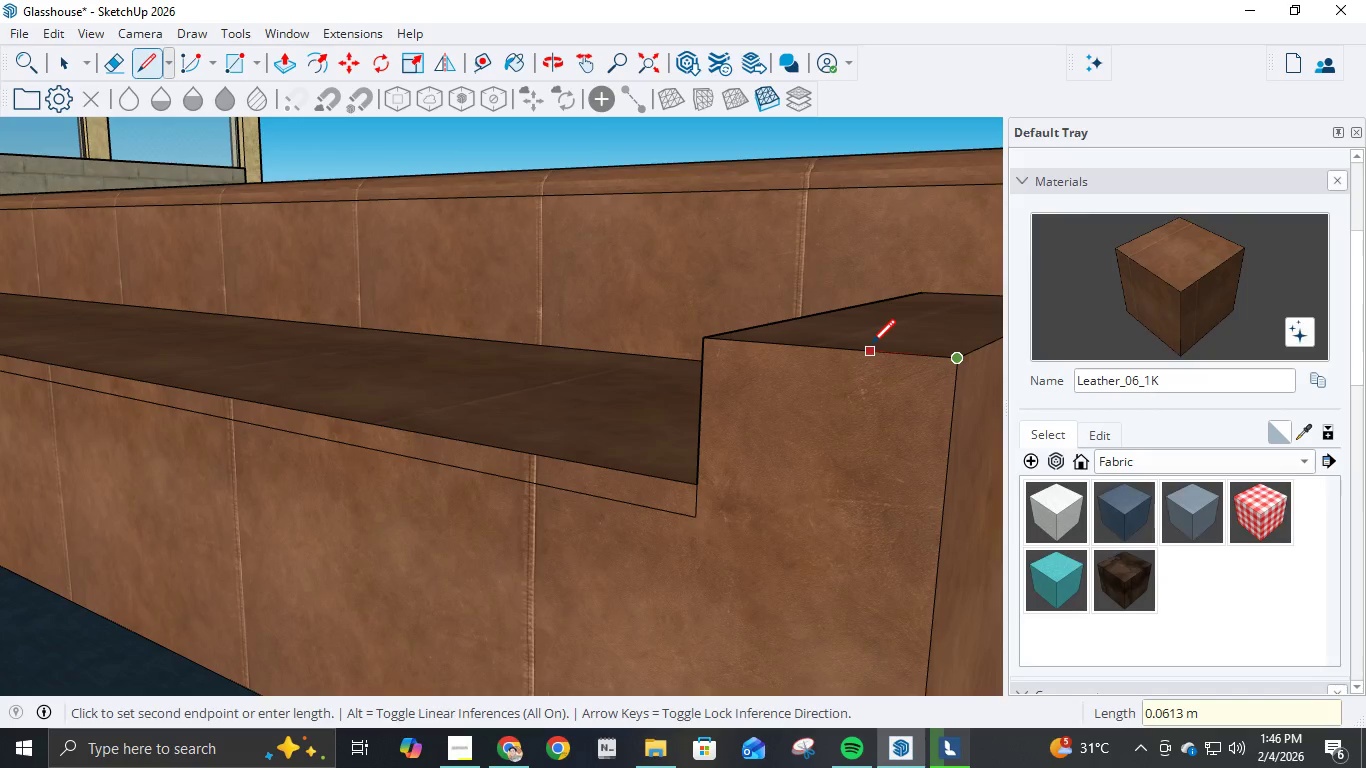 
key(NumpadDecimal)
 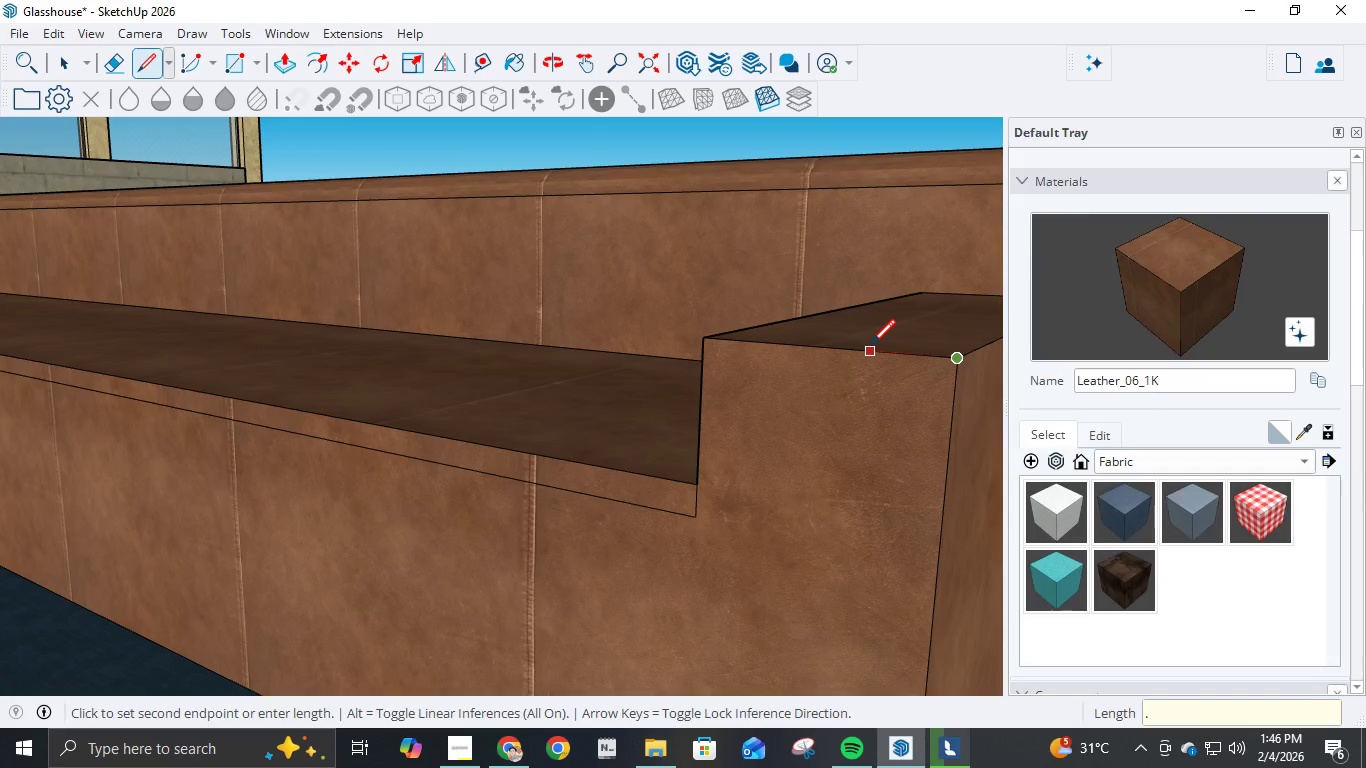 
key(Numpad0)
 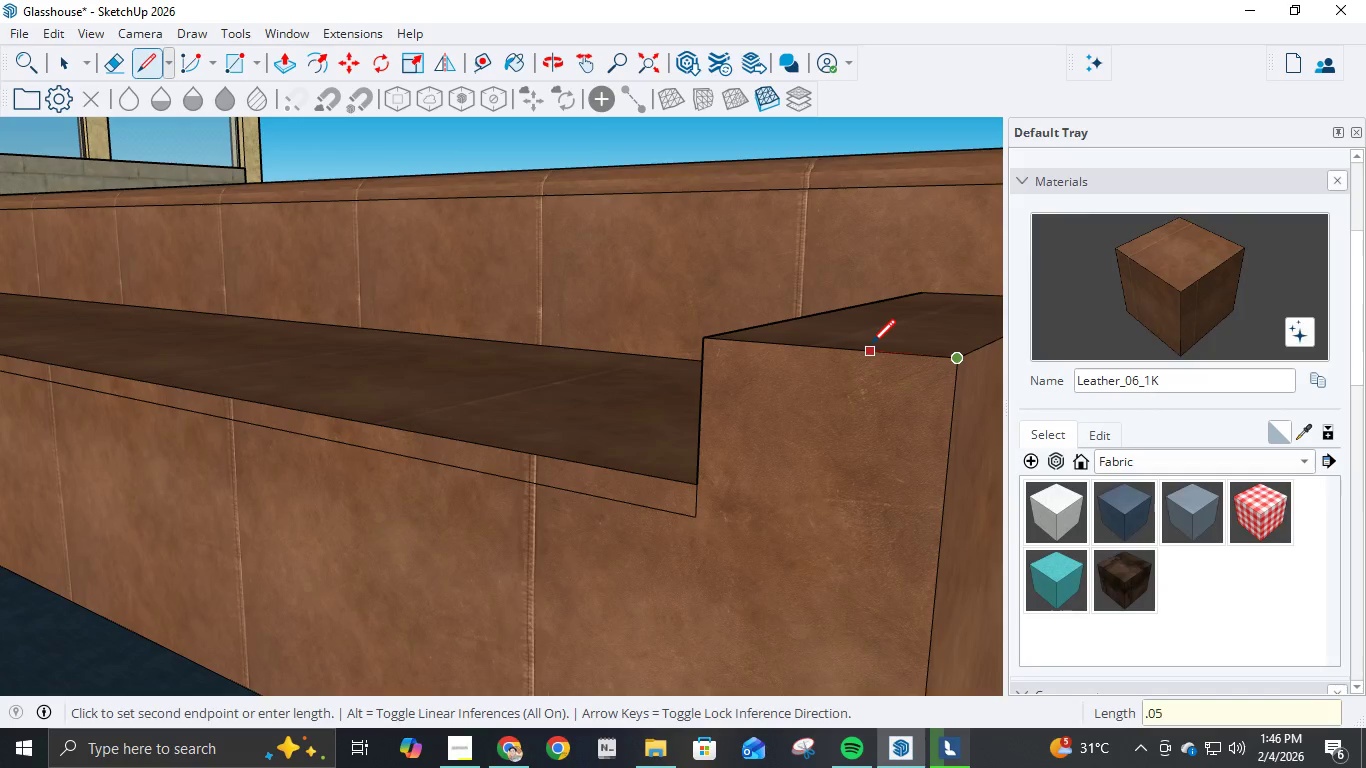 
key(Numpad5)
 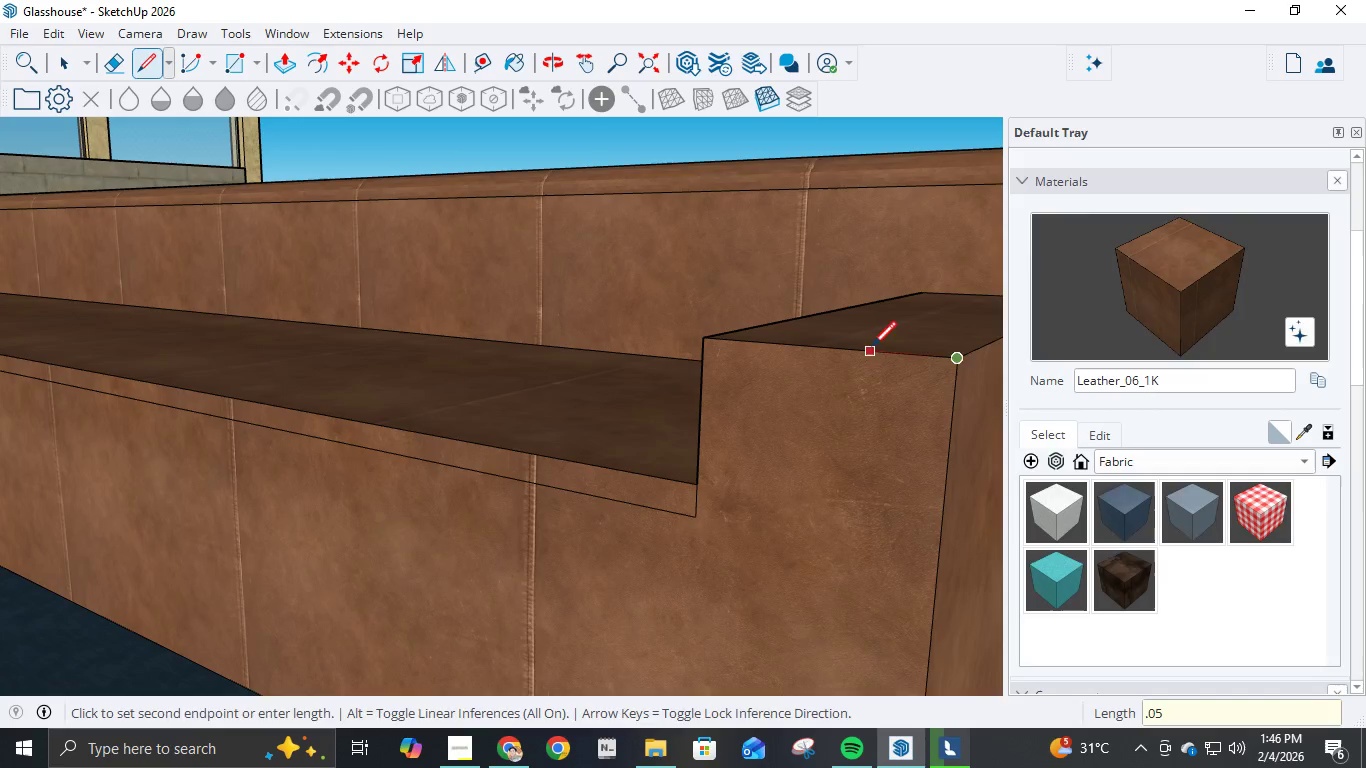 
key(NumpadEnter)
 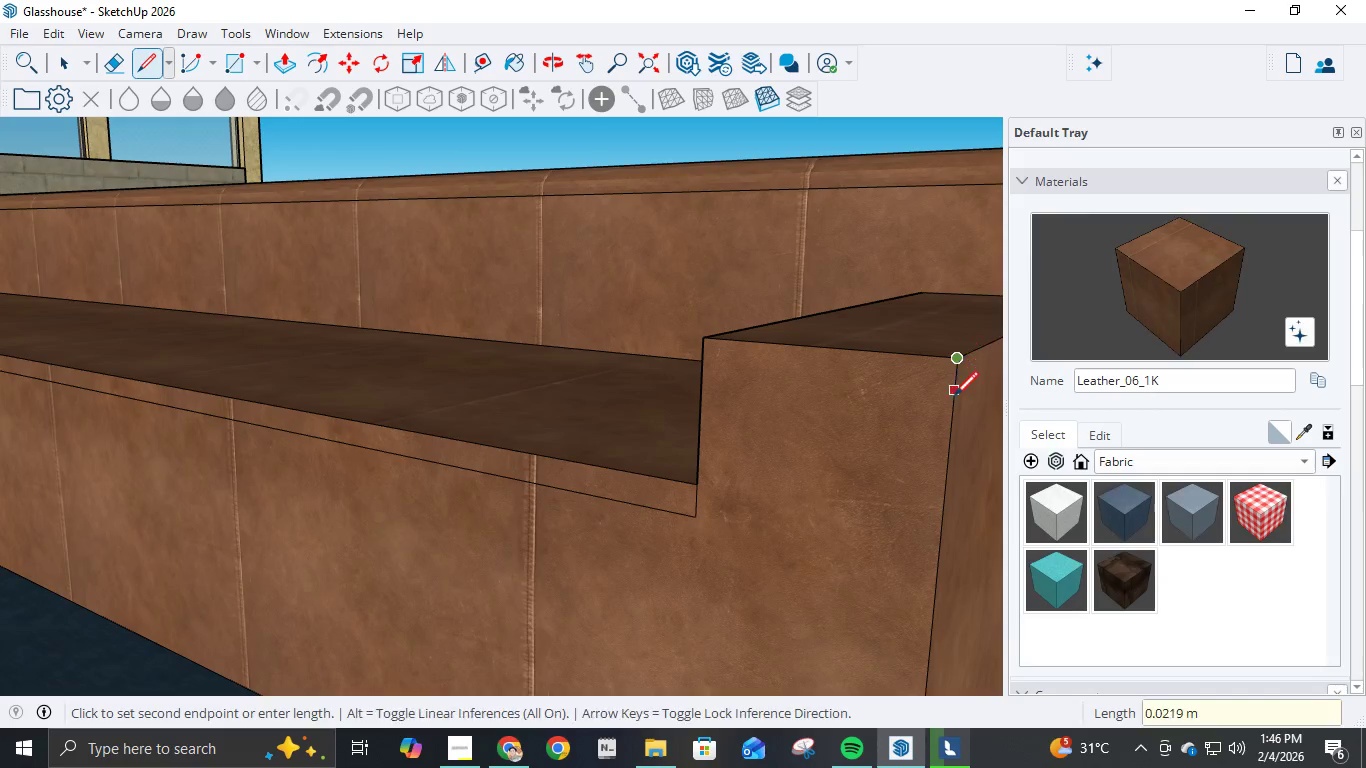 
key(NumpadDecimal)
 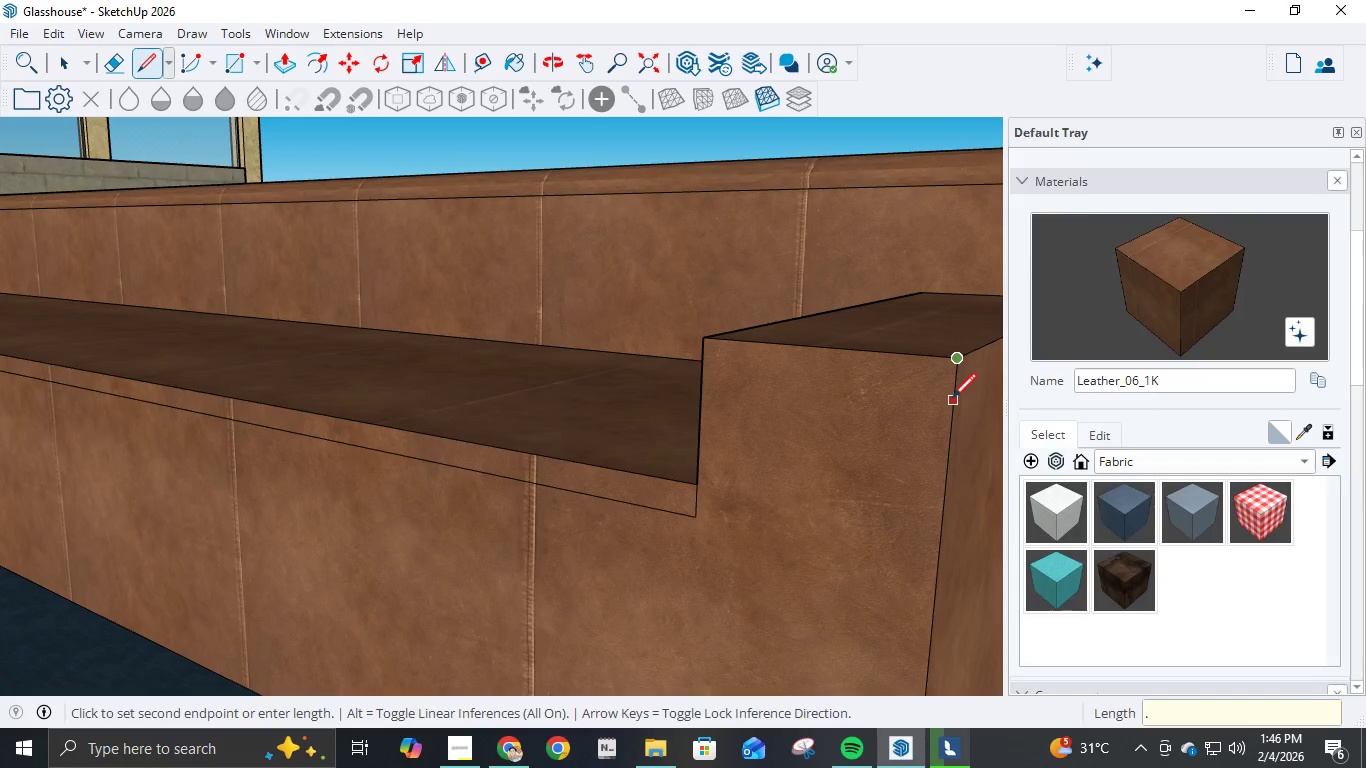 
key(Numpad0)
 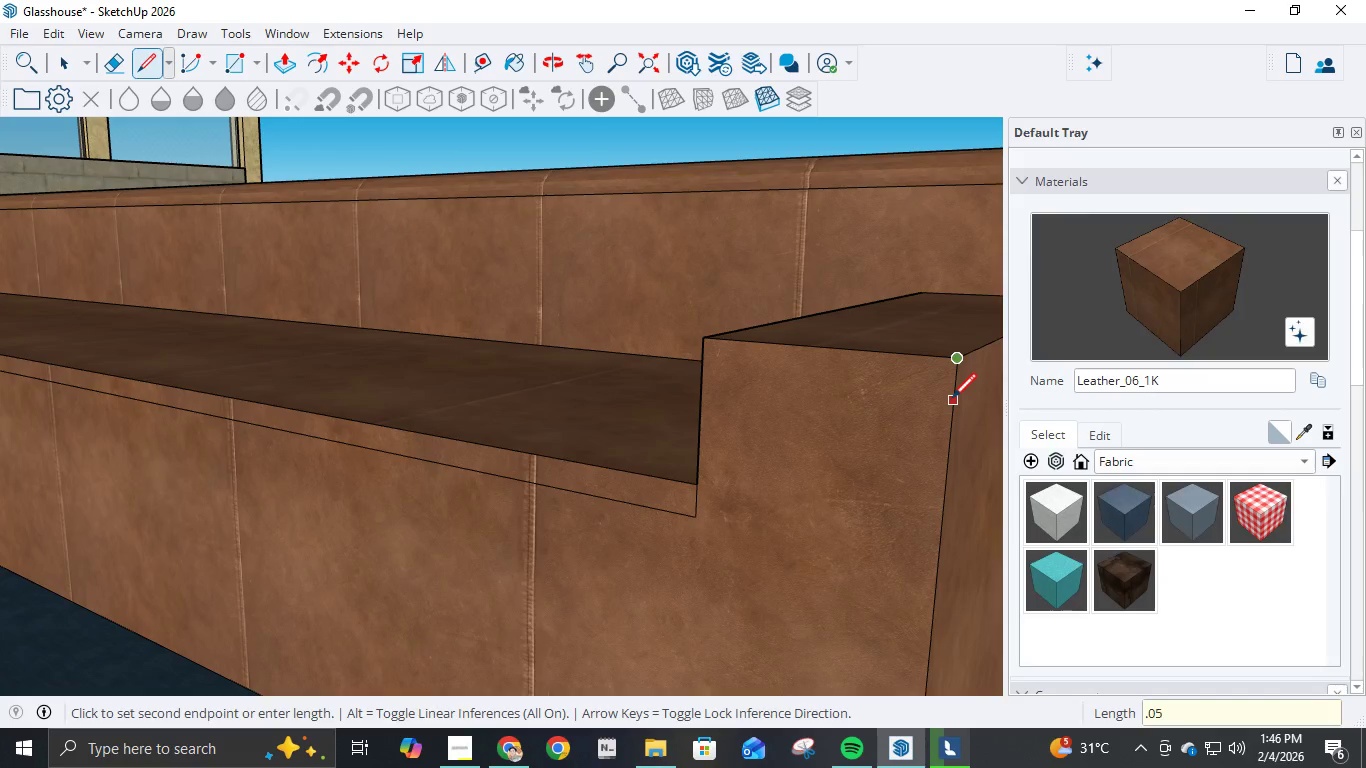 
key(Numpad5)
 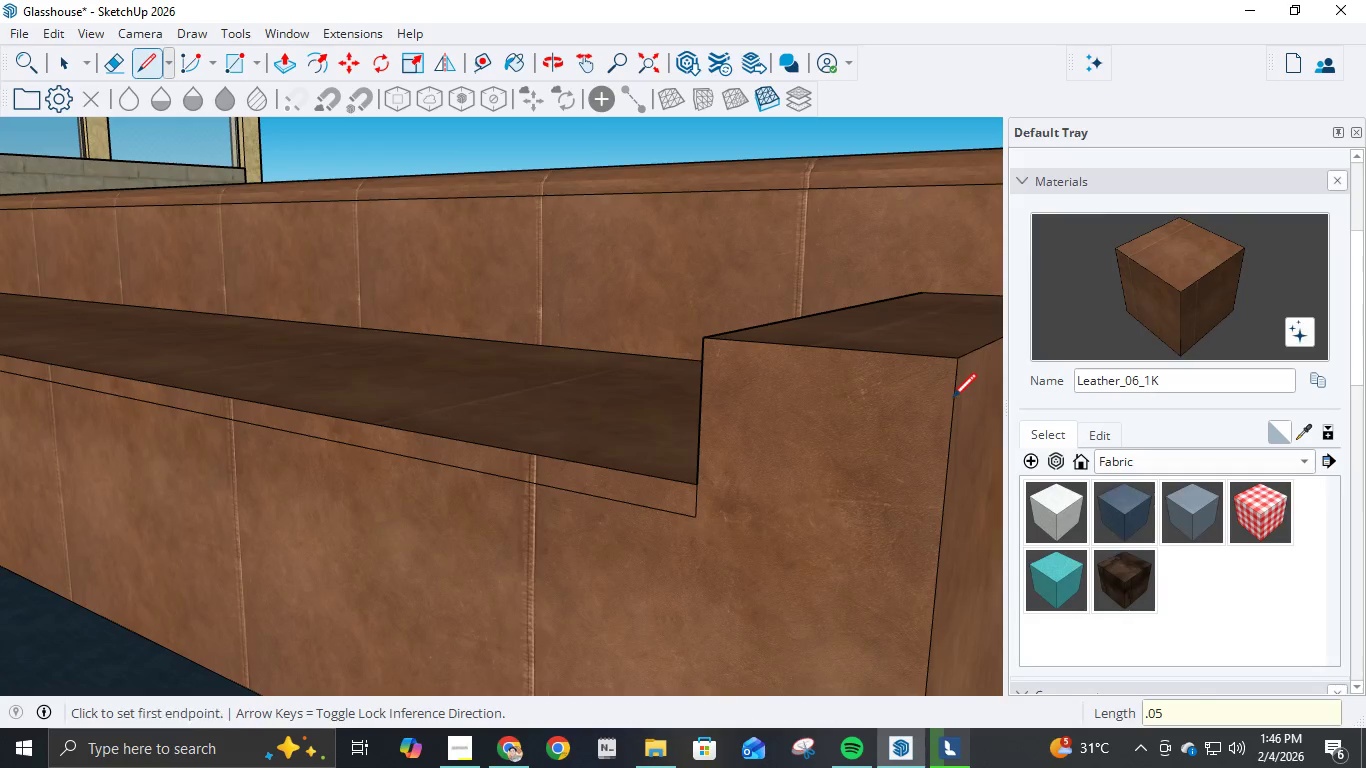 
key(NumpadEnter)
 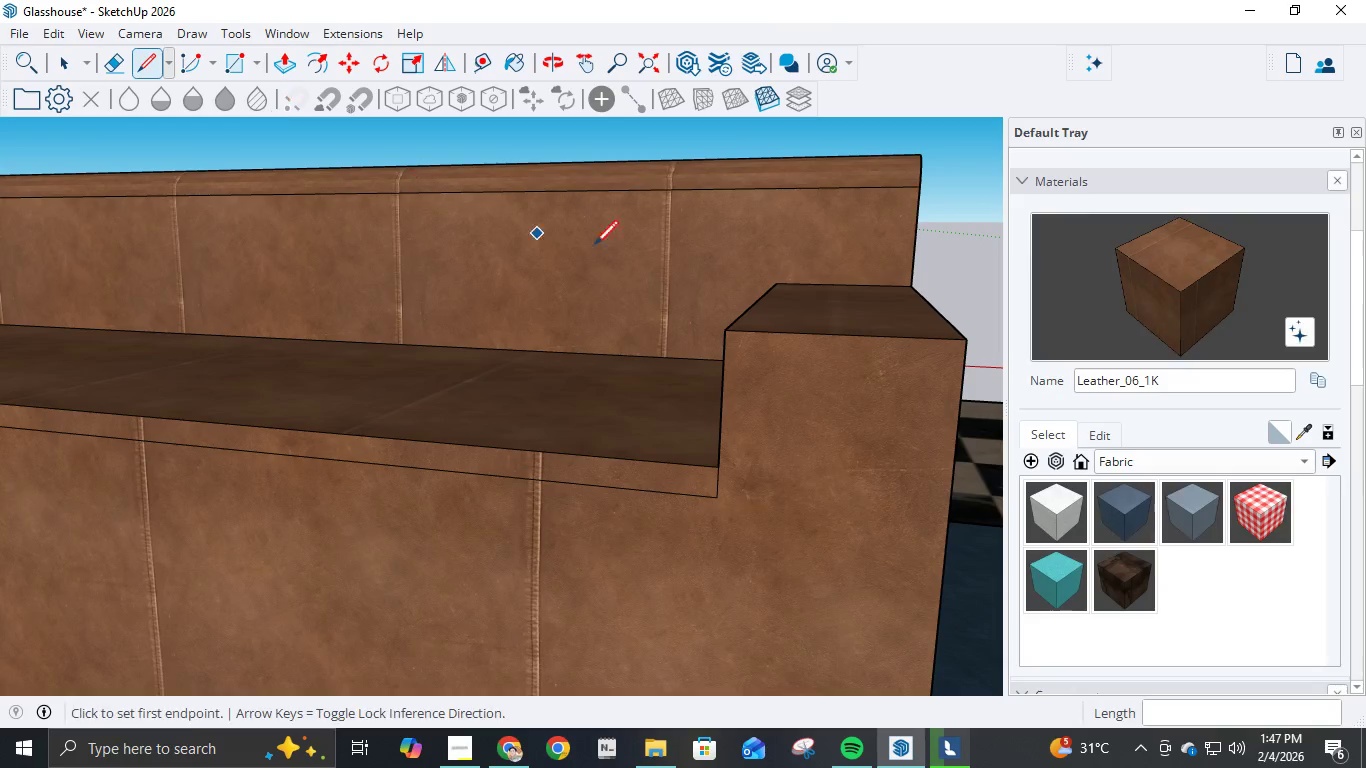 
key(A)
 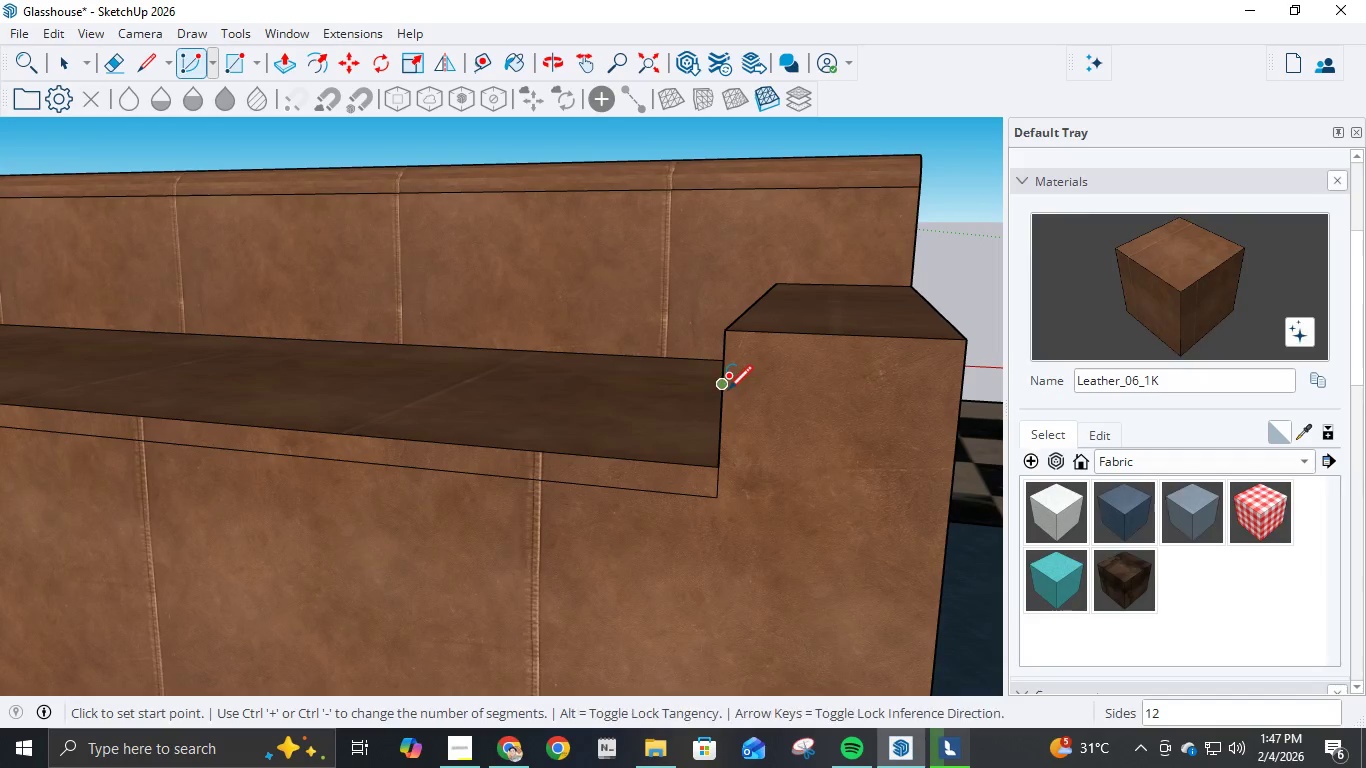 
left_click([724, 393])
 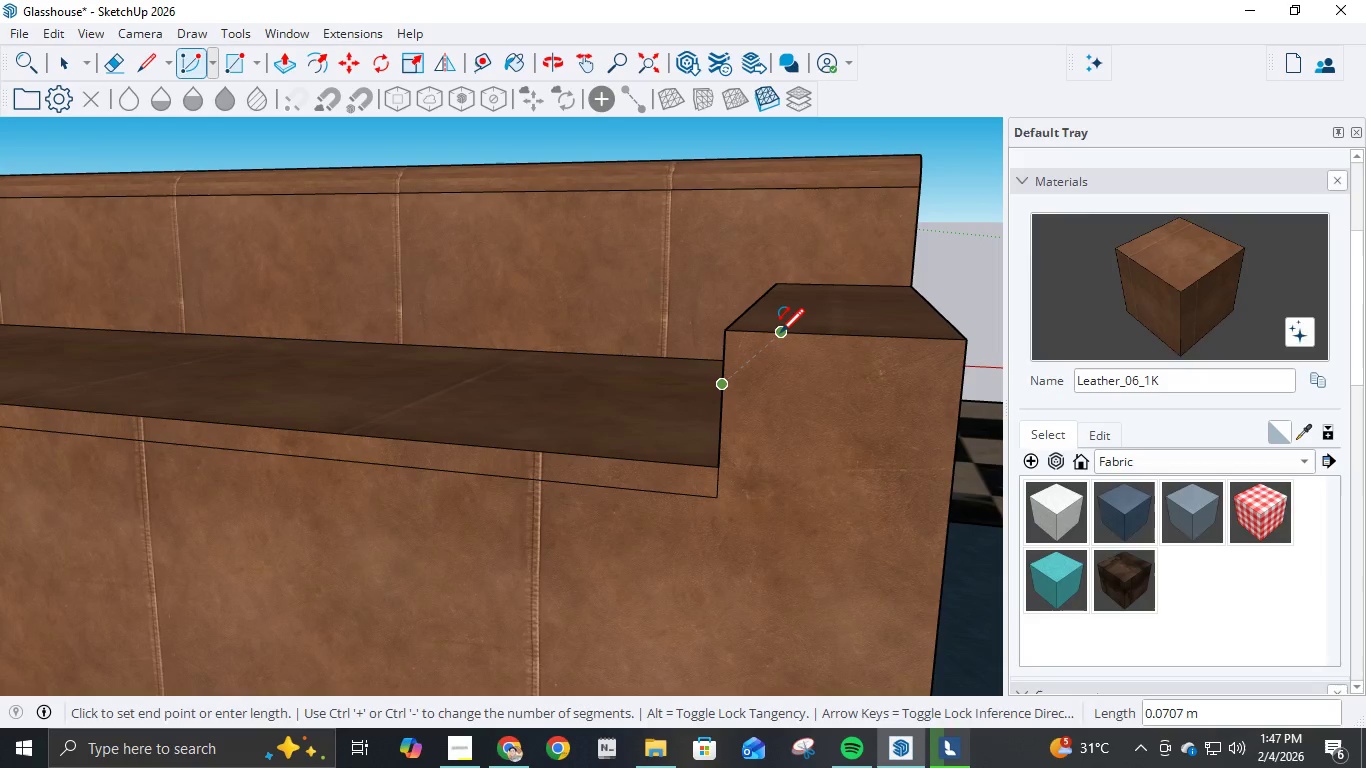 
double_click([780, 335])
 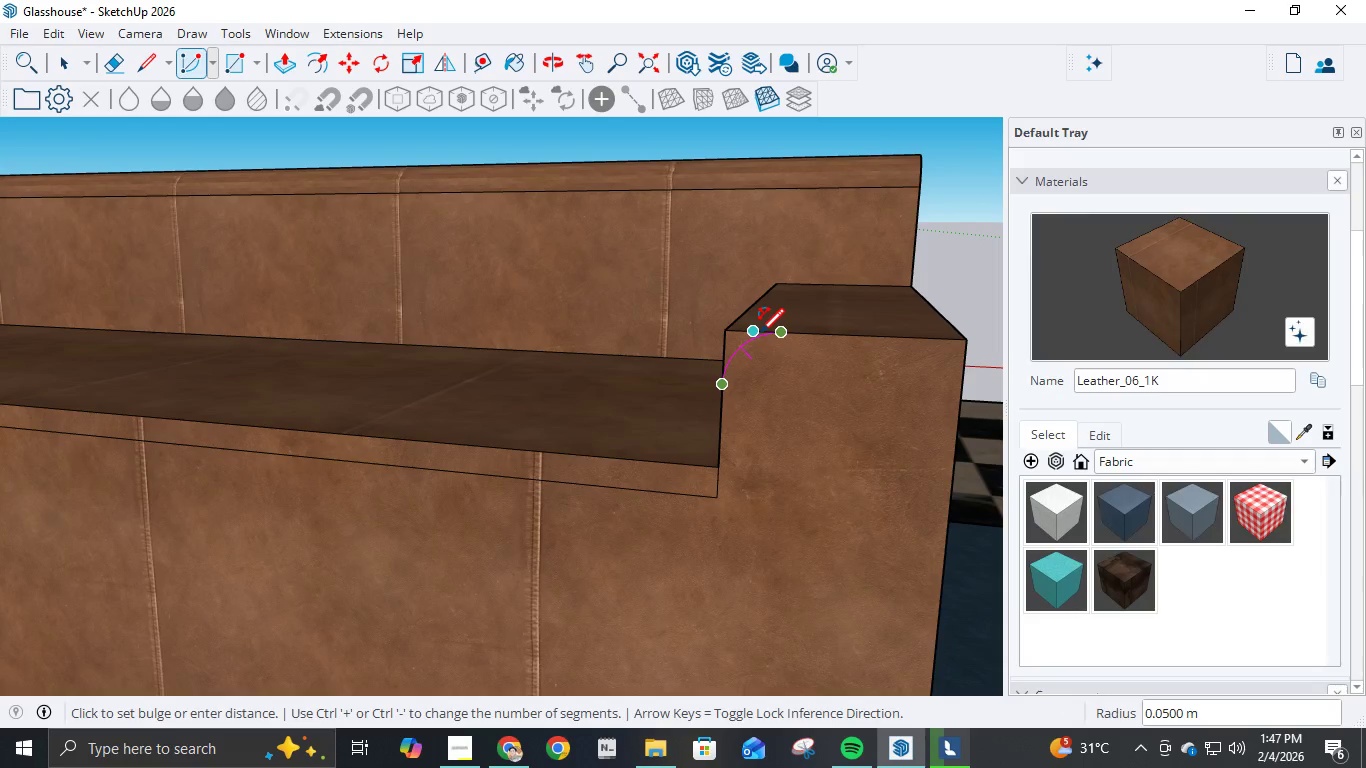 
left_click([780, 335])
 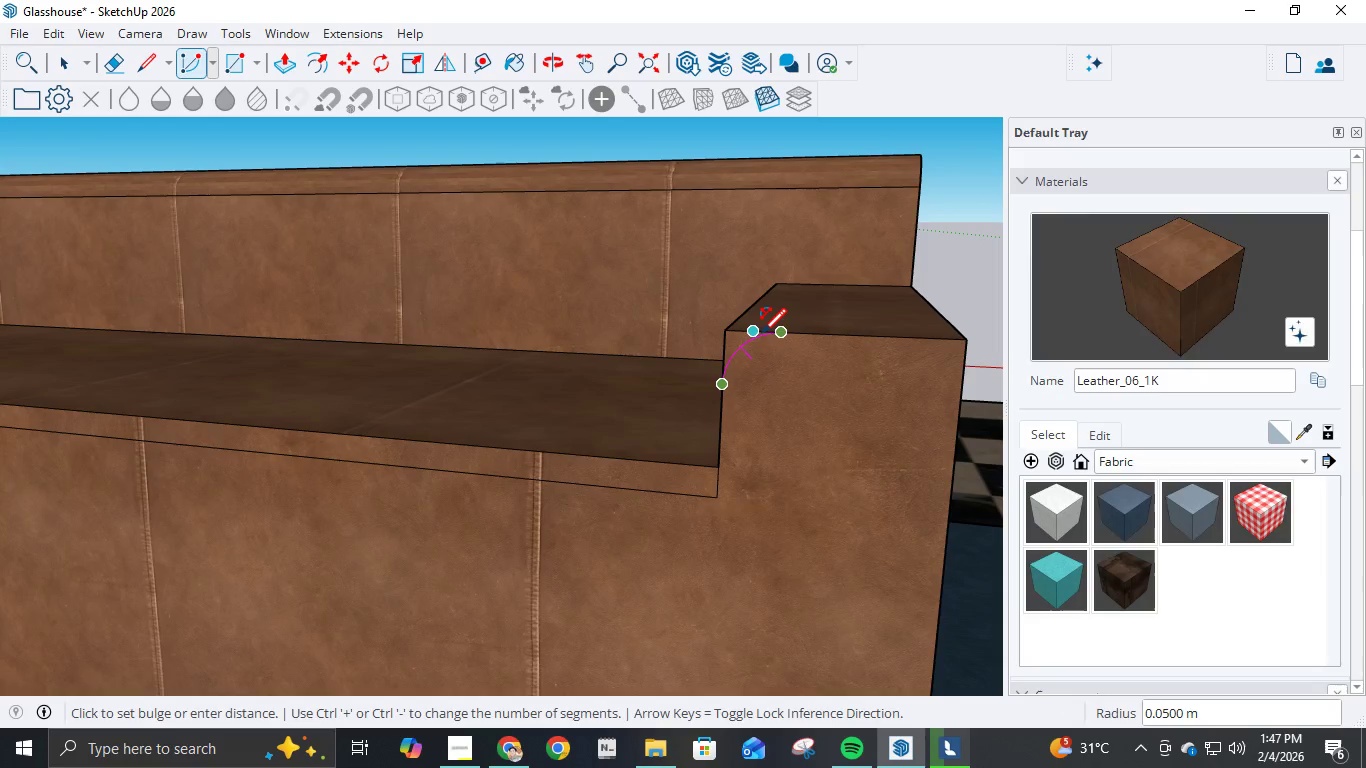 
double_click([760, 335])
 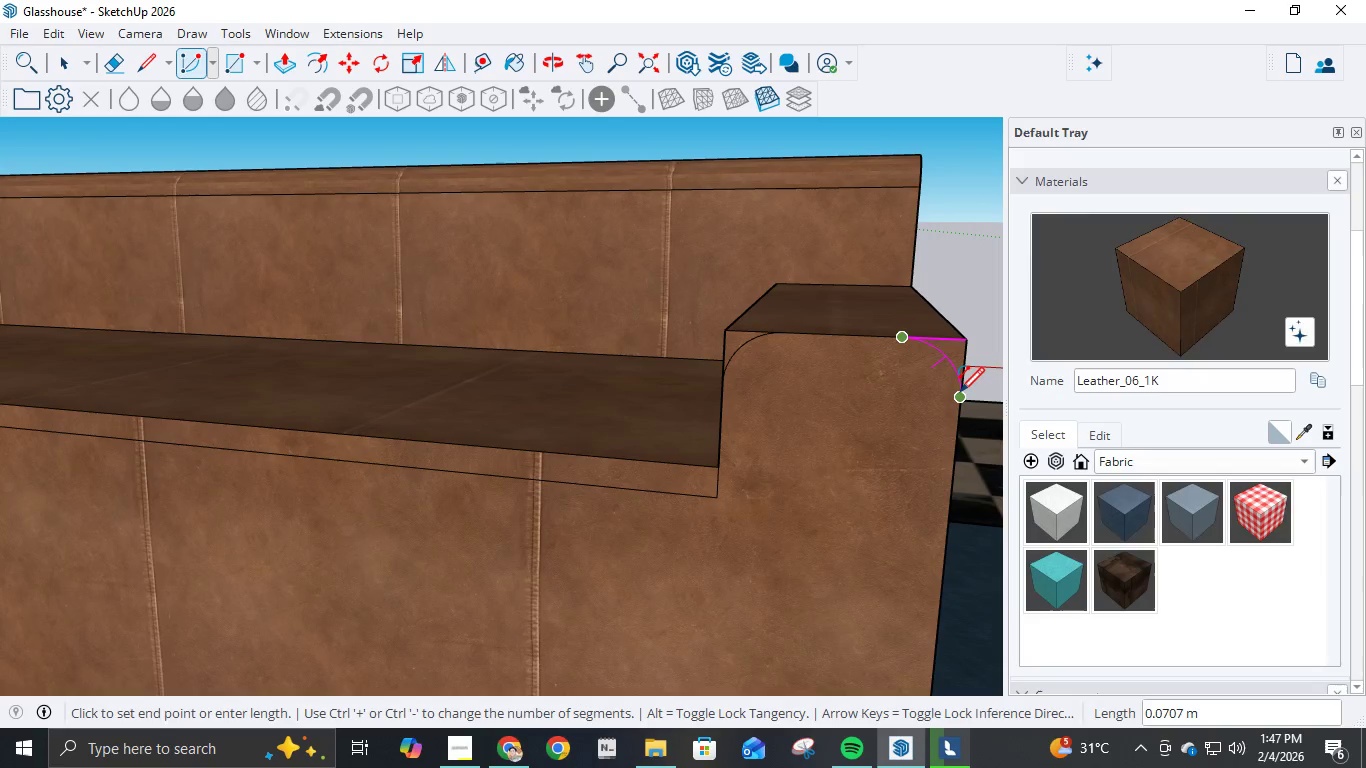 
double_click([960, 394])
 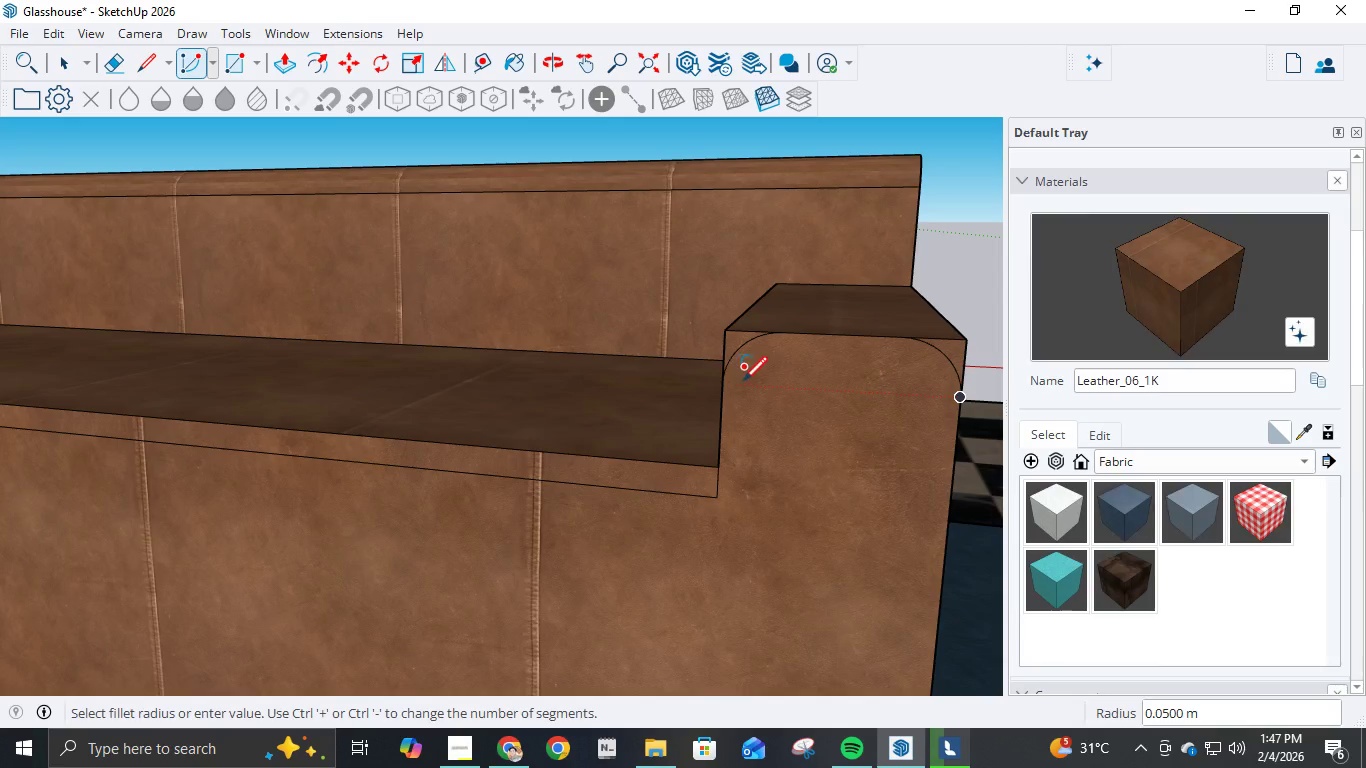 
scroll: coordinate [783, 356], scroll_direction: down, amount: 7.0
 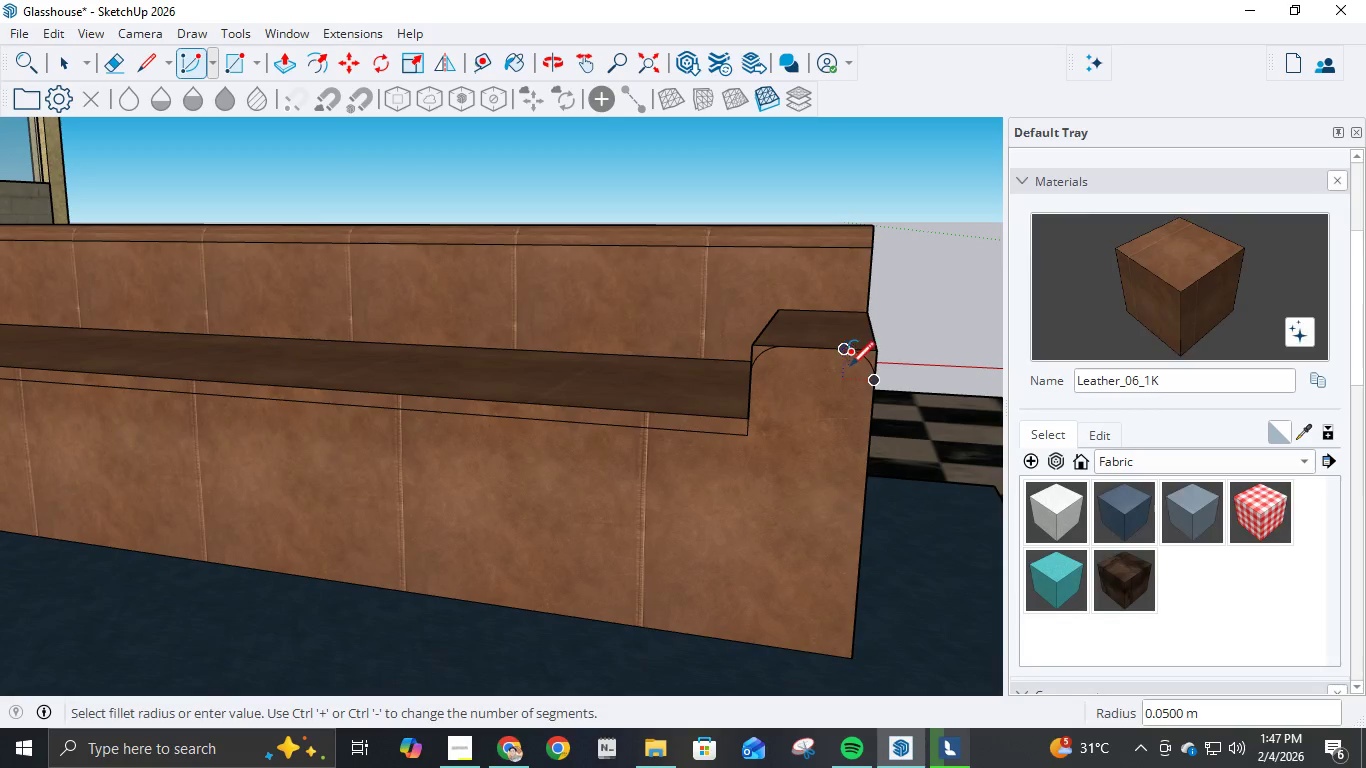 
key(P)
 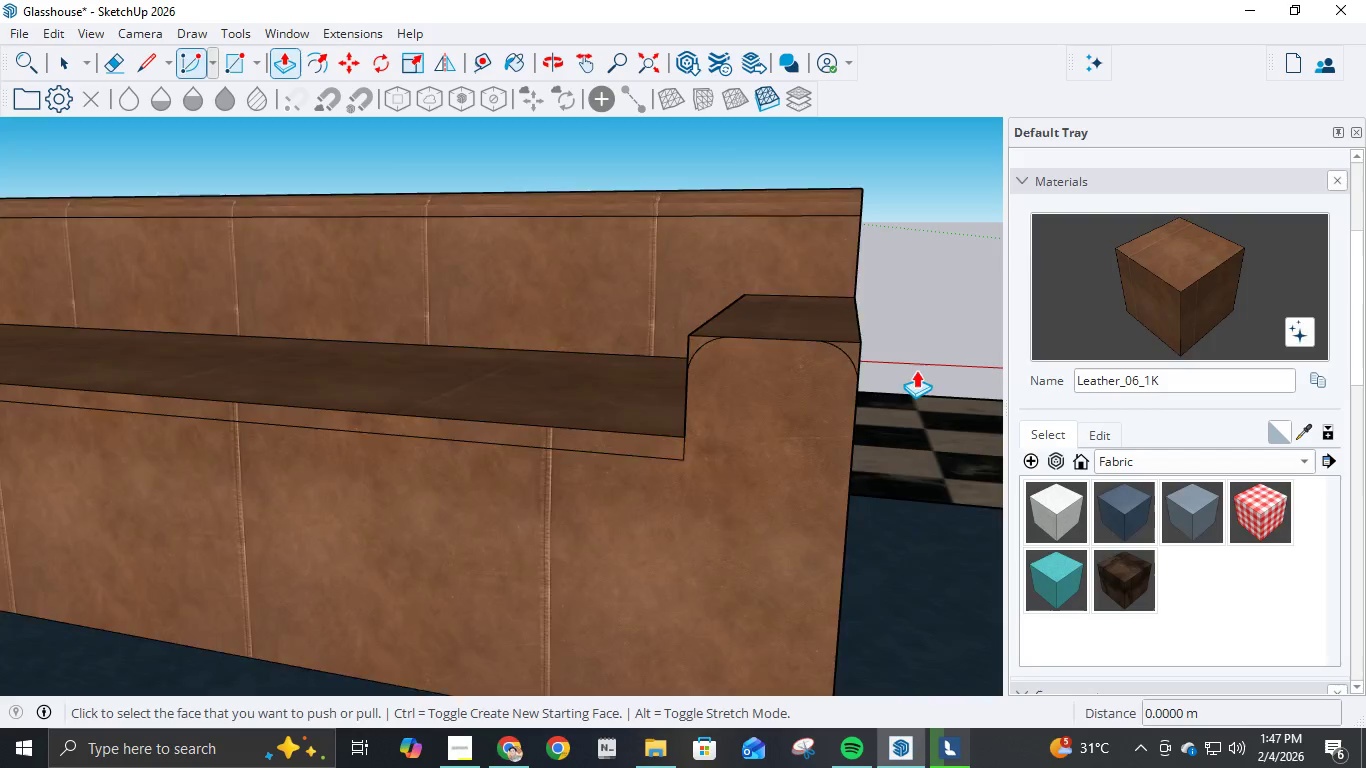 
scroll: coordinate [816, 327], scroll_direction: up, amount: 1.0
 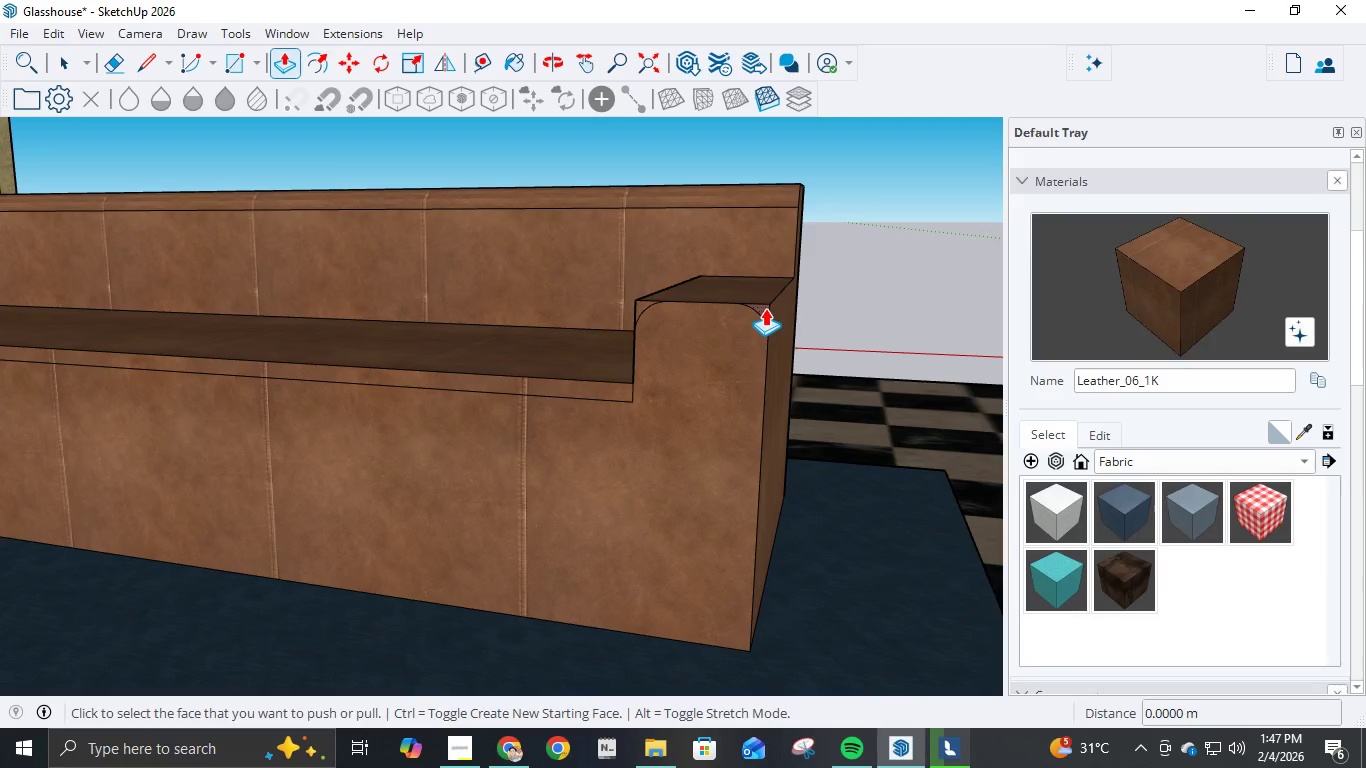 
left_click([764, 308])
 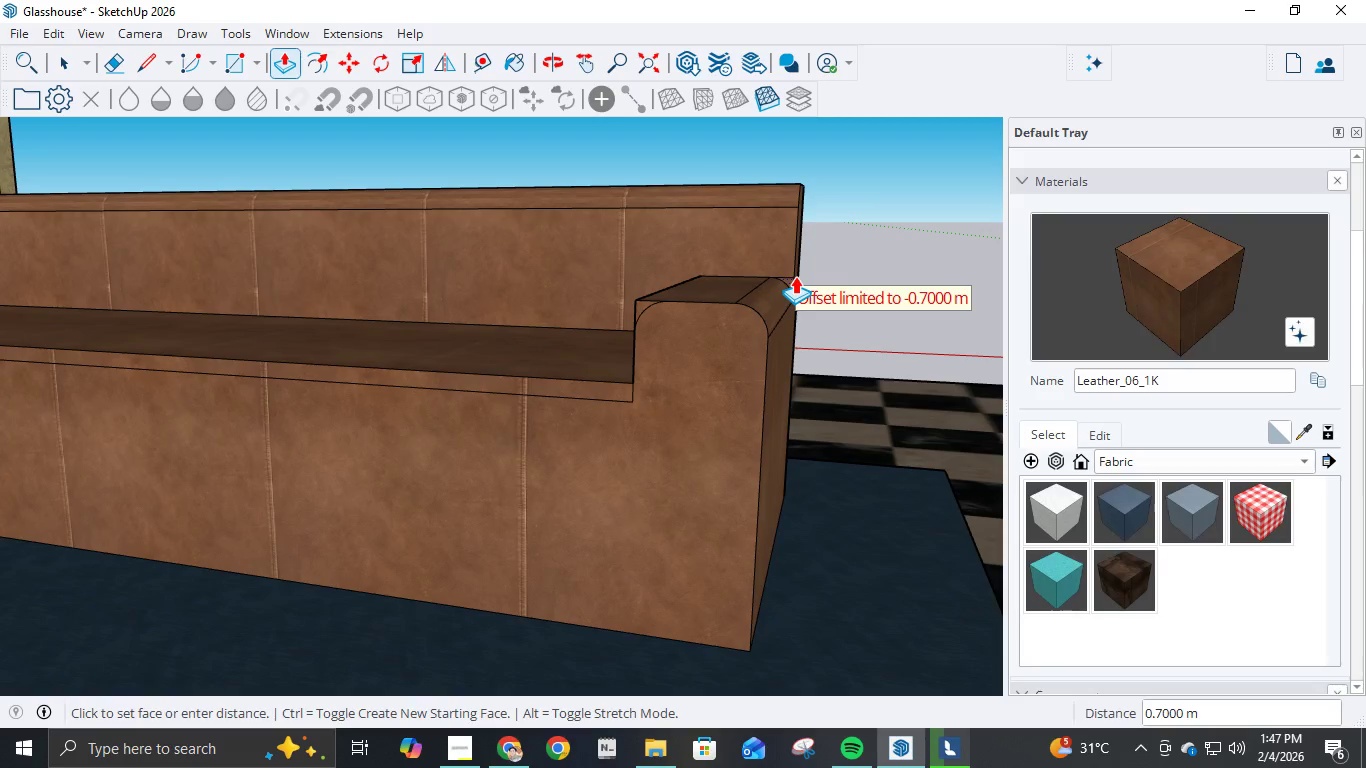 
left_click([795, 276])
 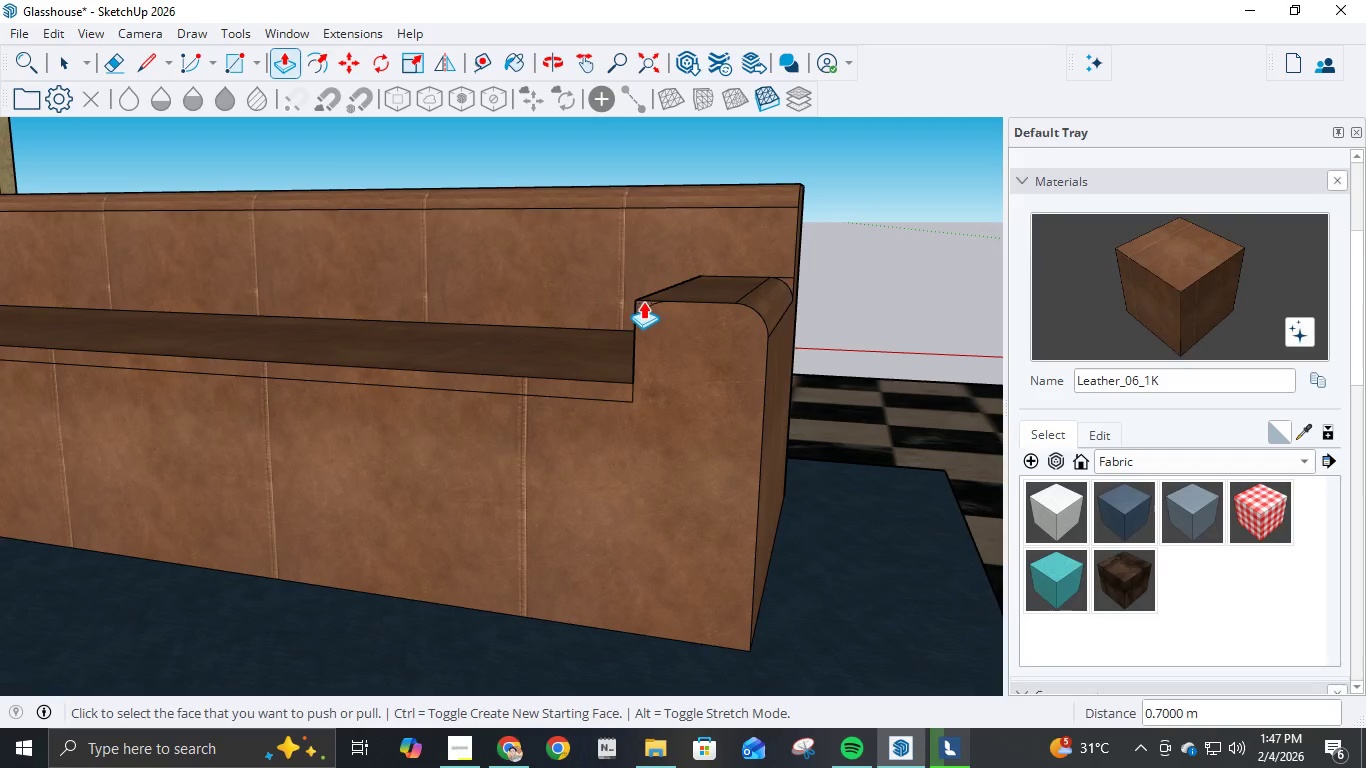 
left_click([641, 301])
 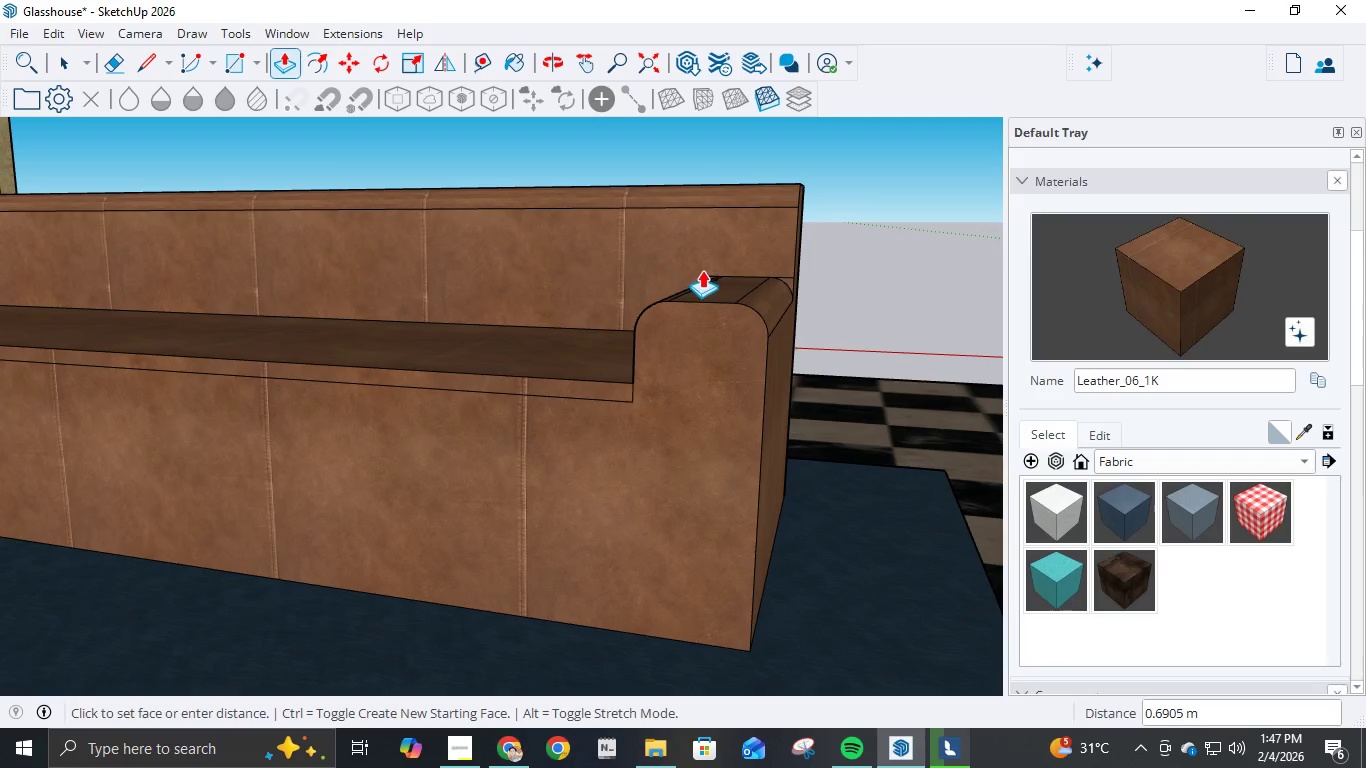 
left_click([707, 270])
 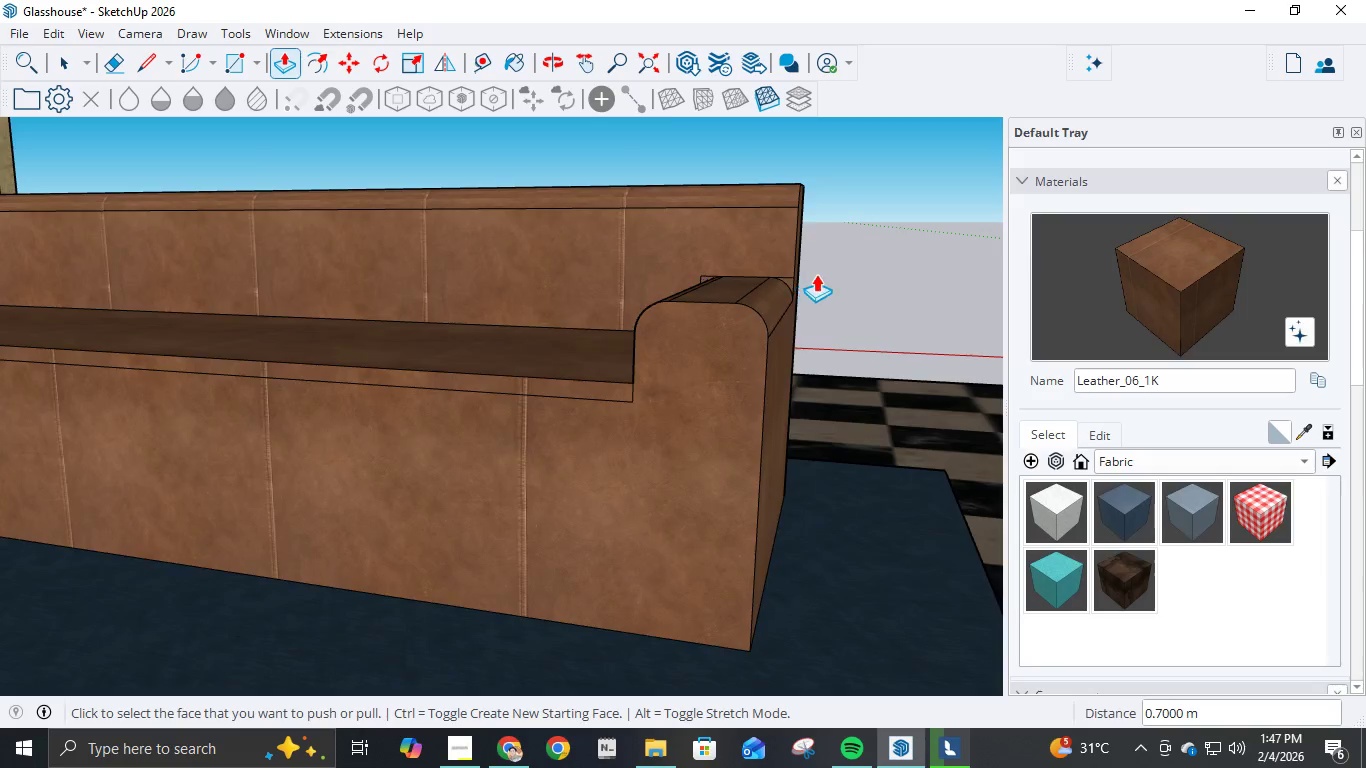 
scroll: coordinate [682, 271], scroll_direction: up, amount: 3.0
 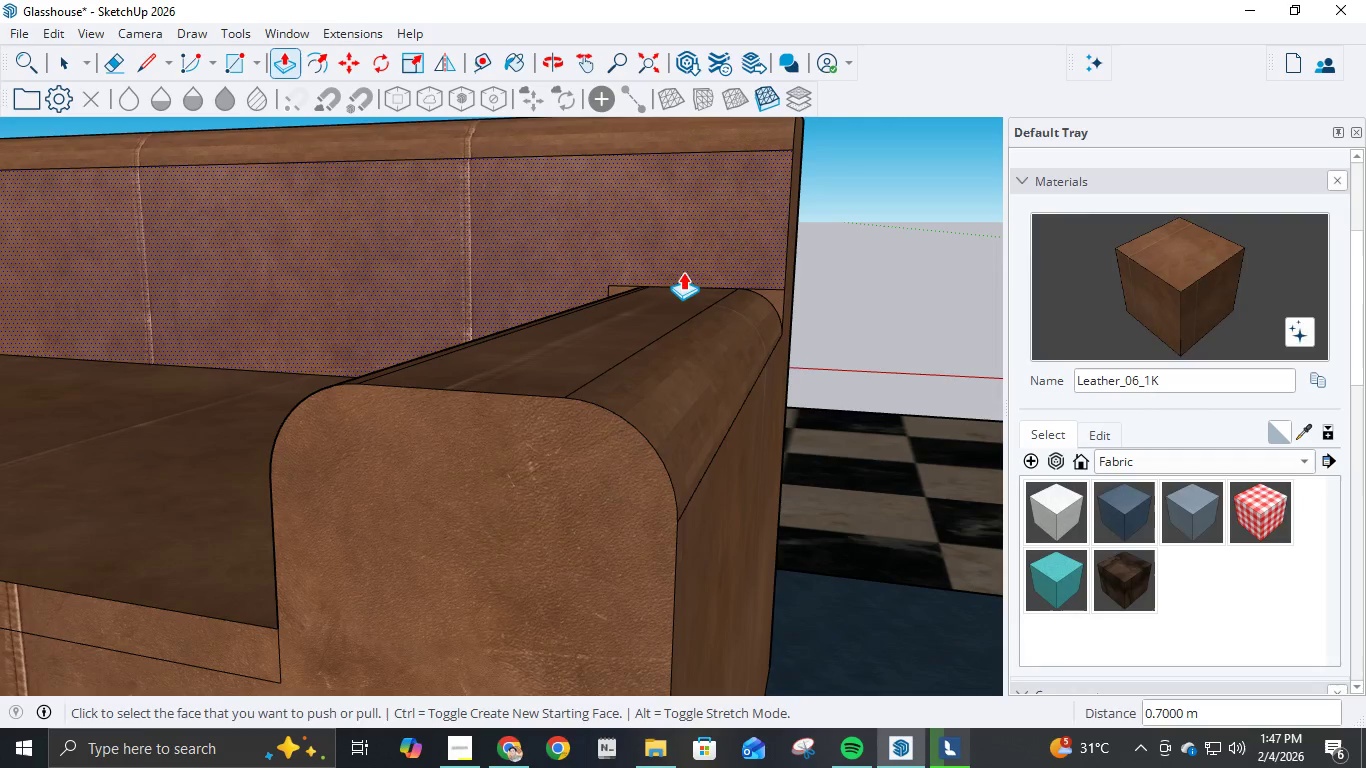 
key(E)
 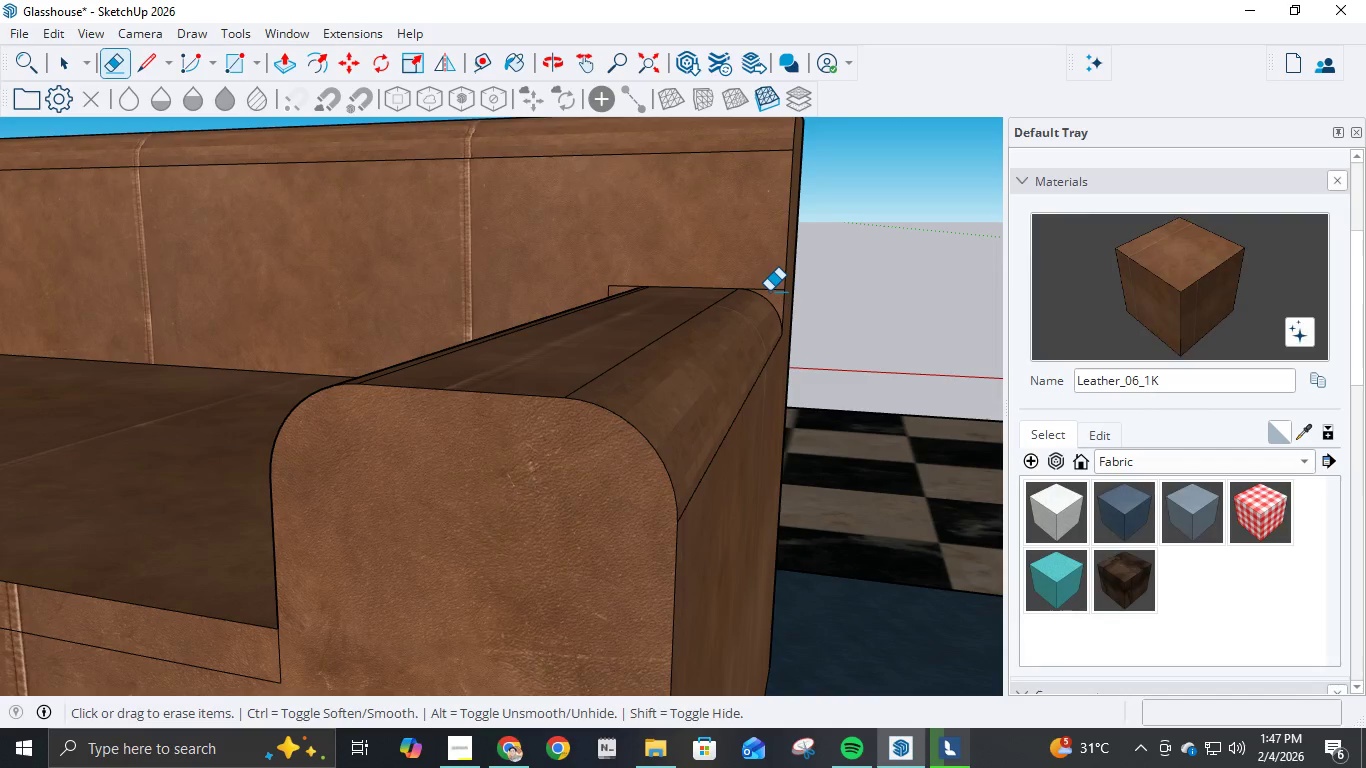 
left_click([769, 291])
 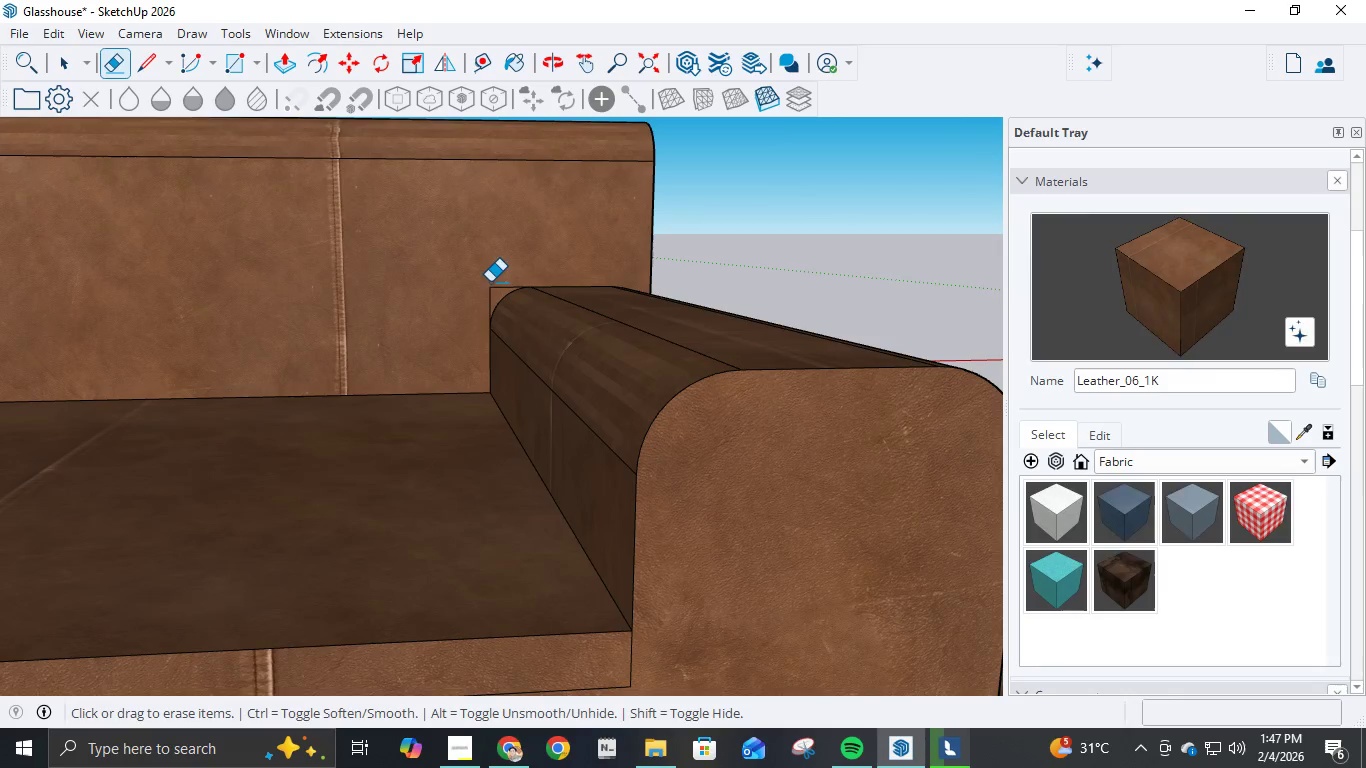 
left_click([486, 290])
 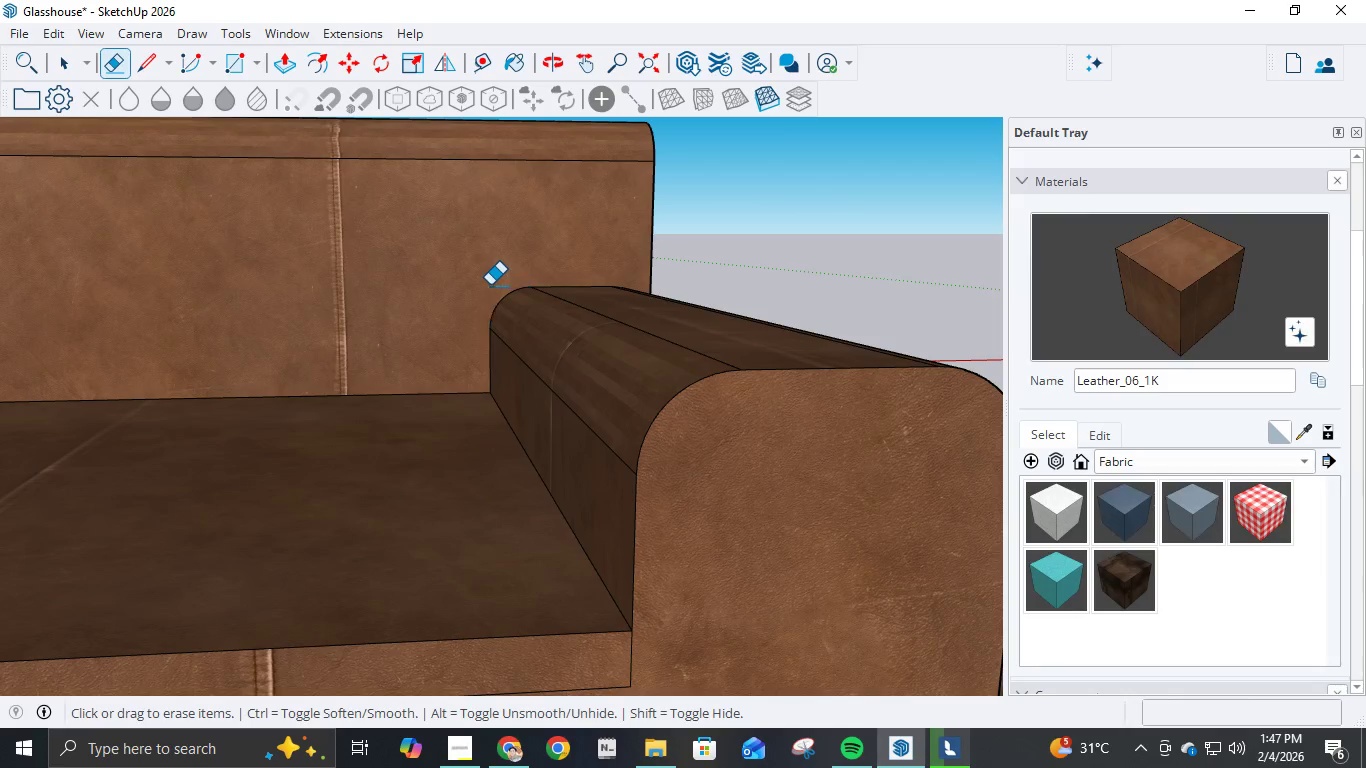 
left_click([490, 285])
 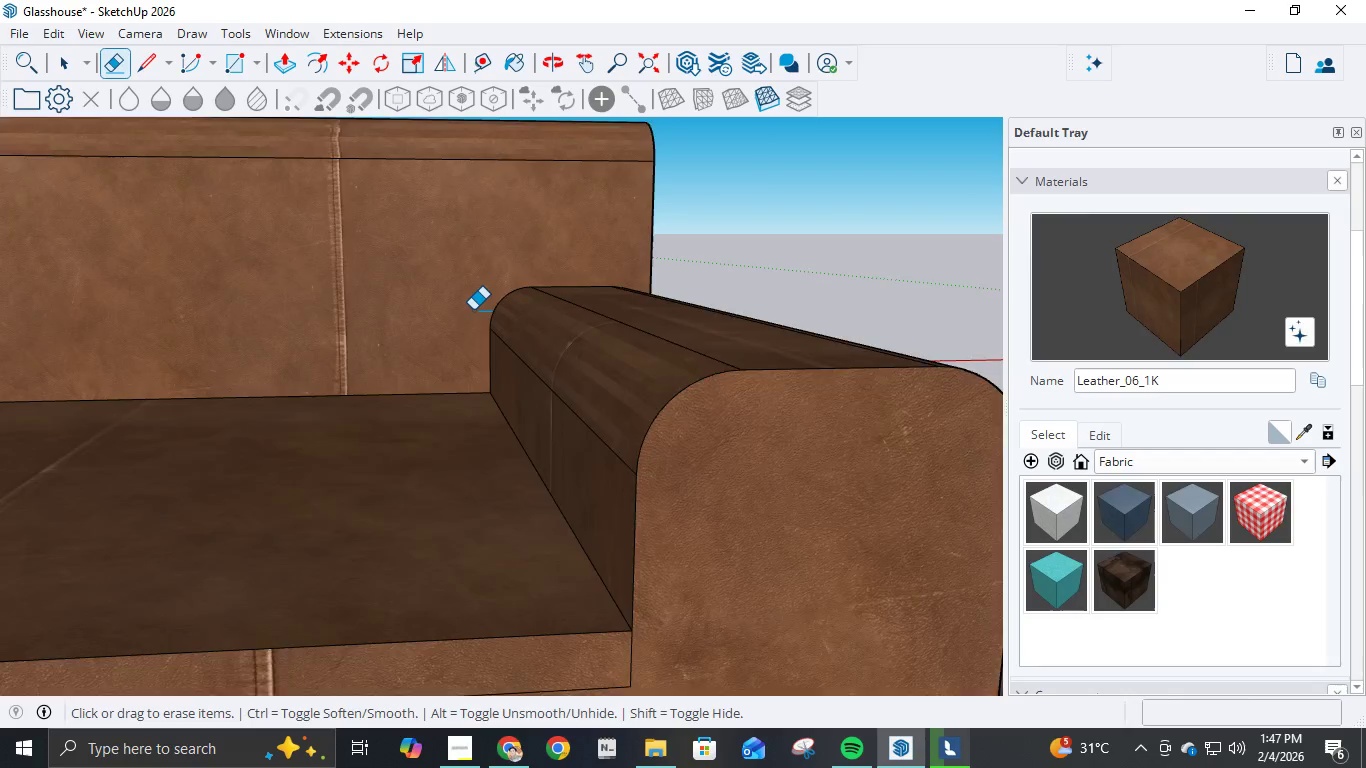 
scroll: coordinate [467, 286], scroll_direction: down, amount: 23.0
 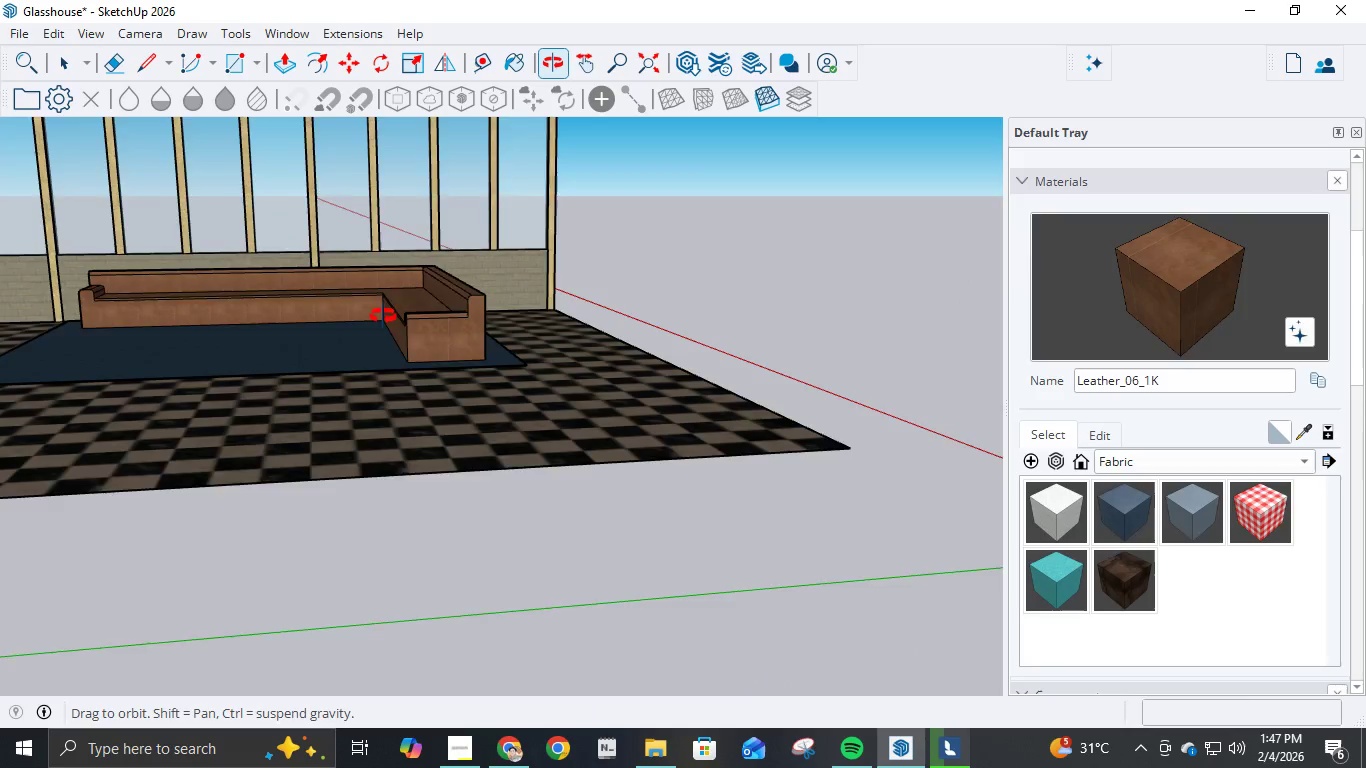 
scroll: coordinate [353, 344], scroll_direction: up, amount: 4.0
 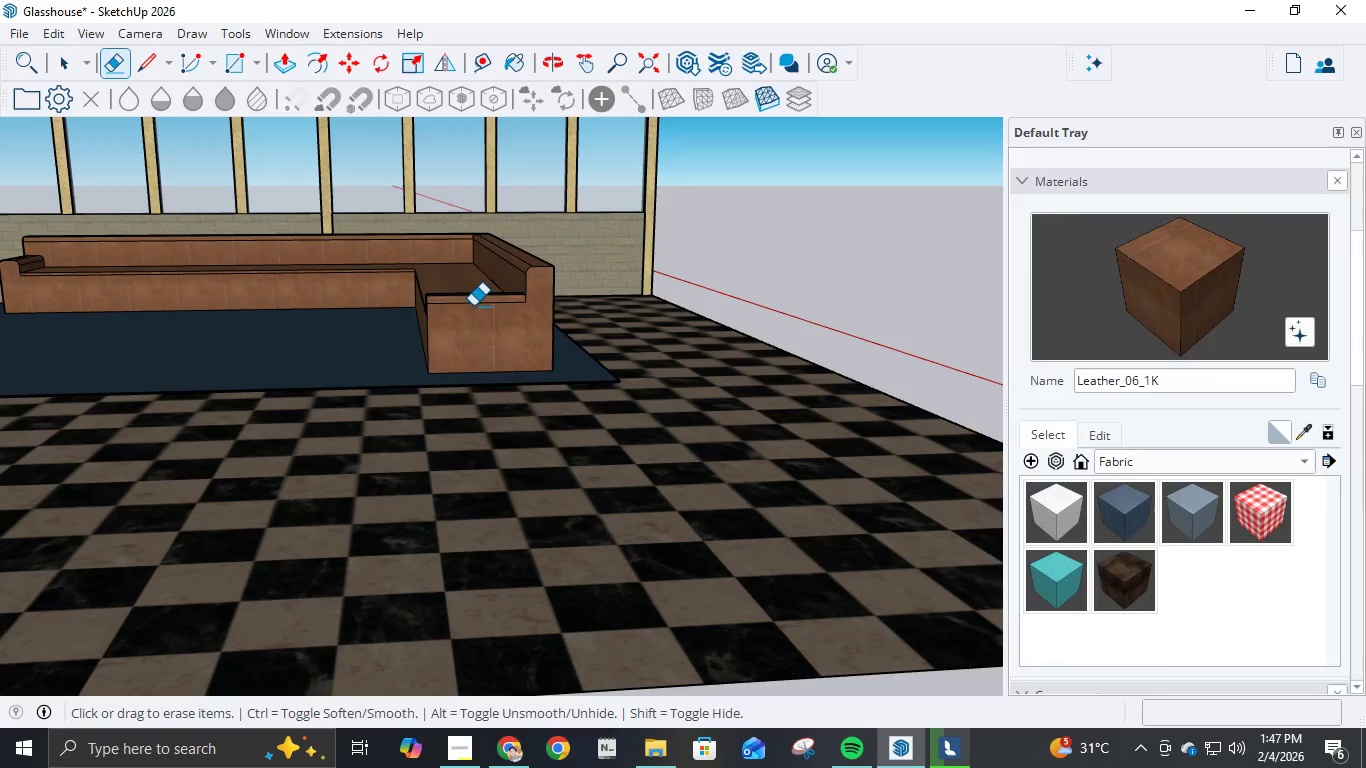 
hold_key(key=ShiftLeft, duration=0.75)
 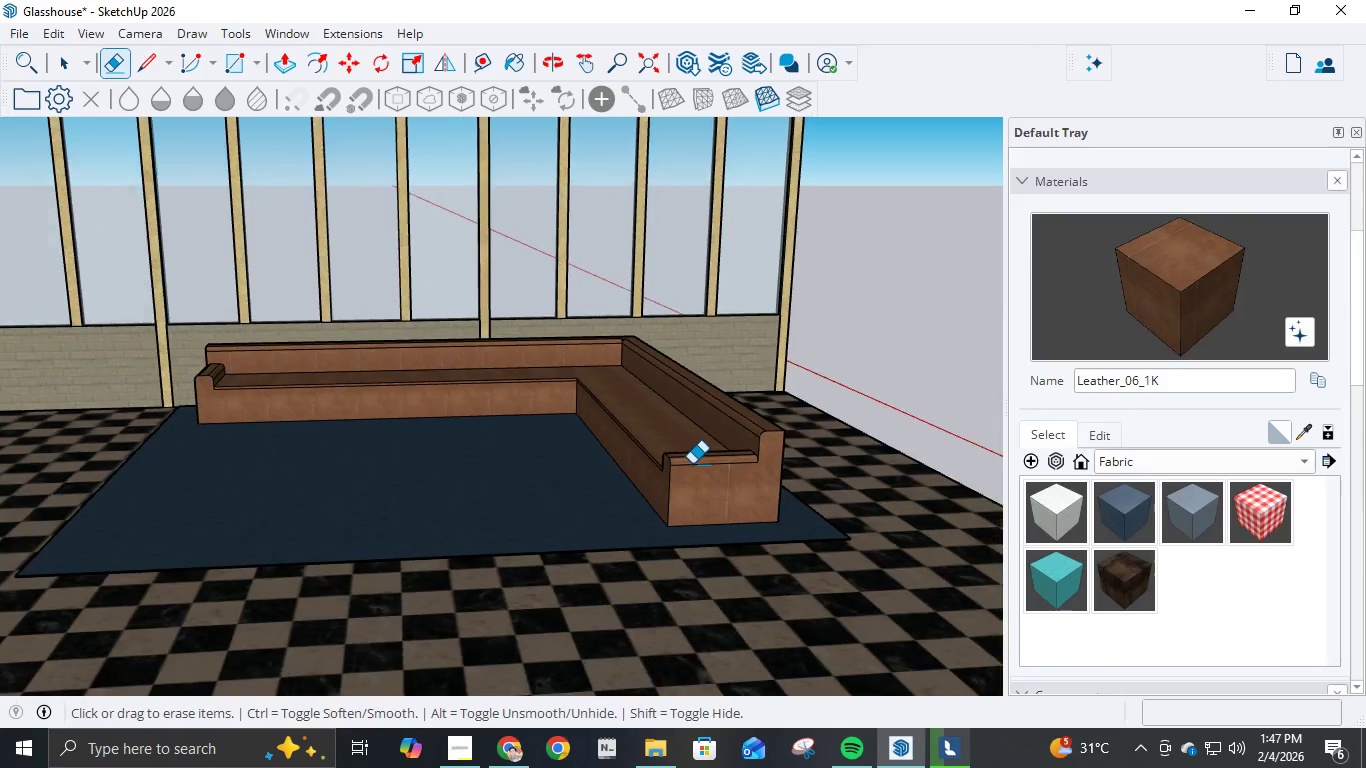 
scroll: coordinate [692, 464], scroll_direction: down, amount: 1.0
 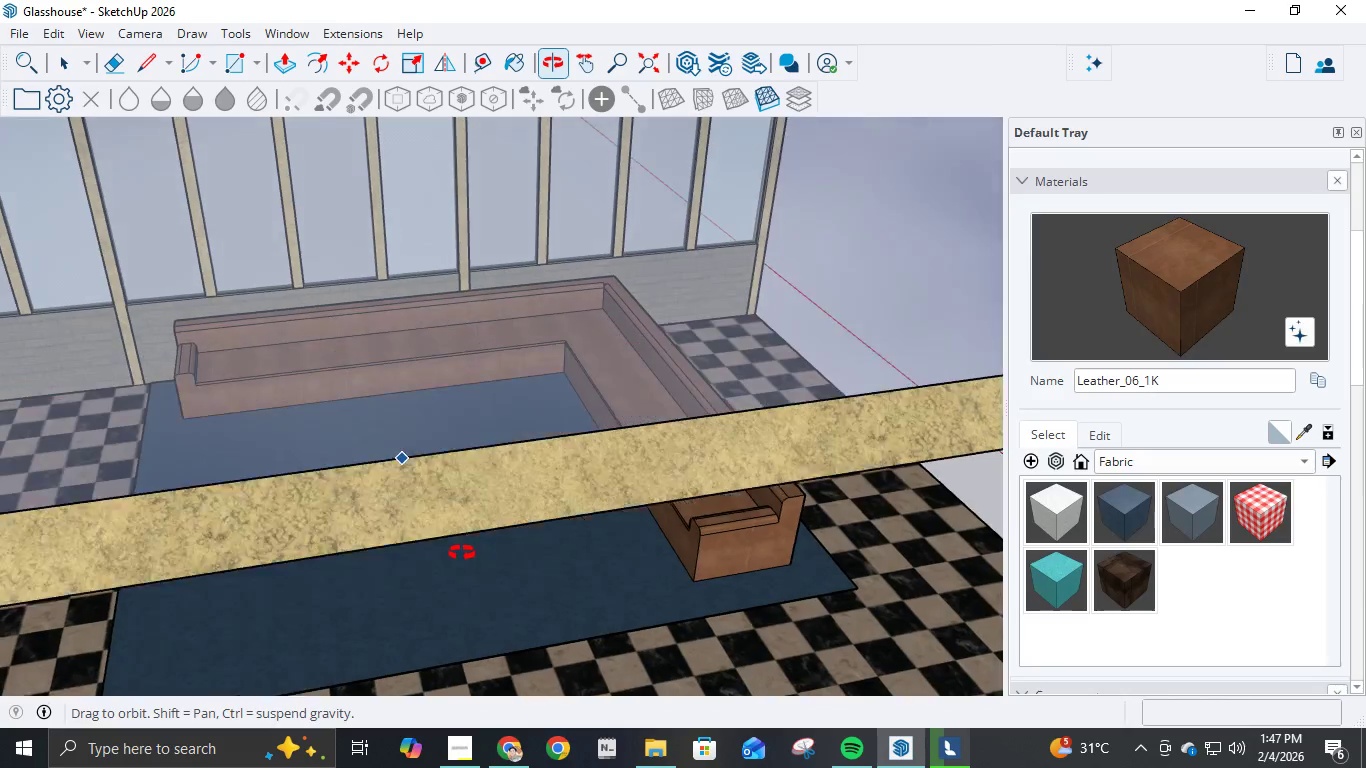 
wait(7.44)
 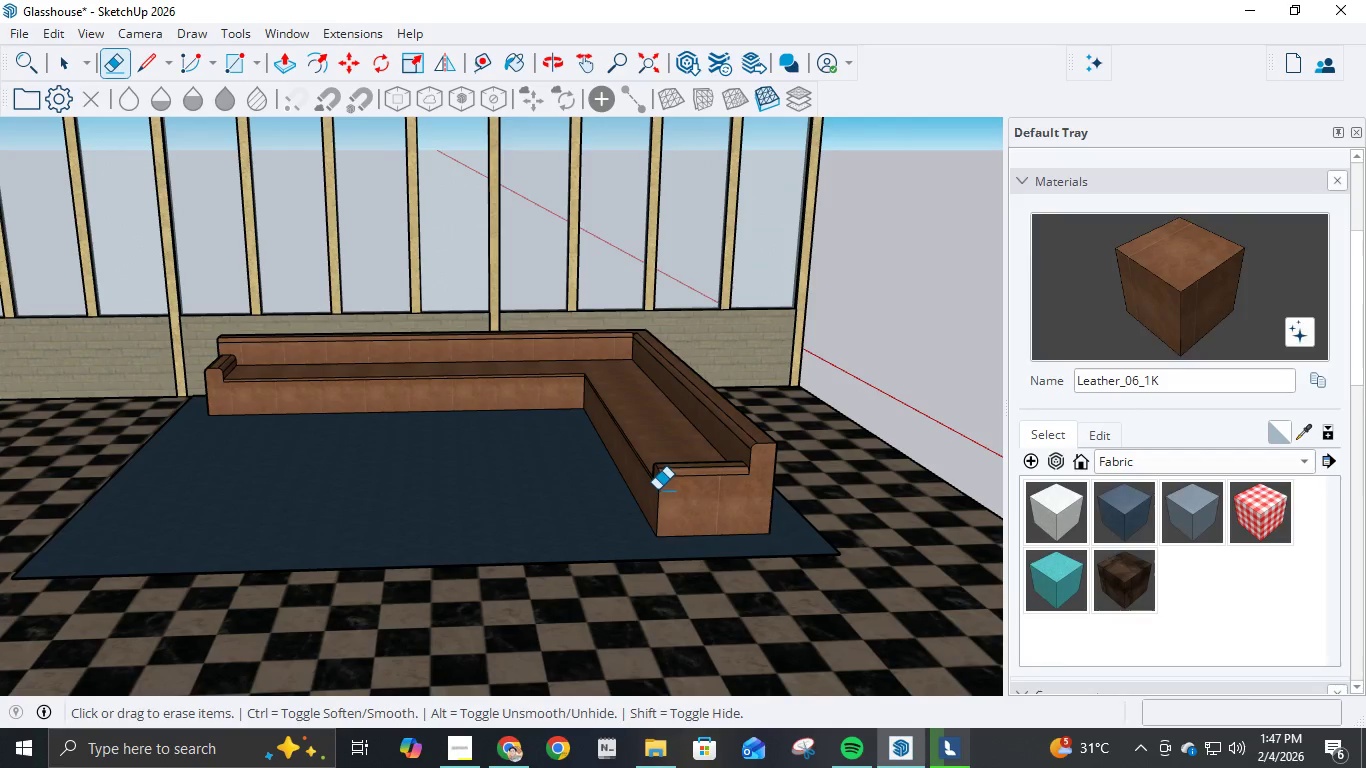 
scroll: coordinate [476, 432], scroll_direction: up, amount: 6.0
 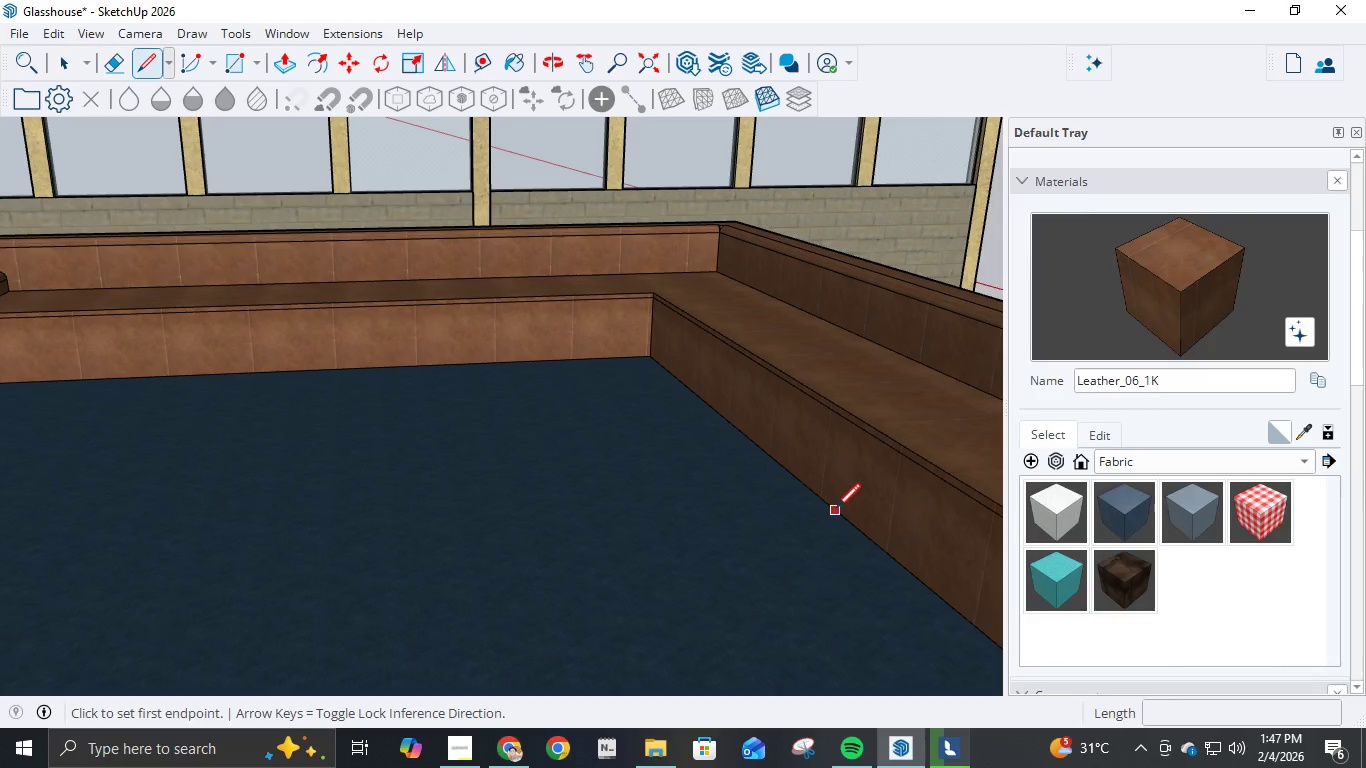 
scroll: coordinate [836, 510], scroll_direction: down, amount: 3.0
 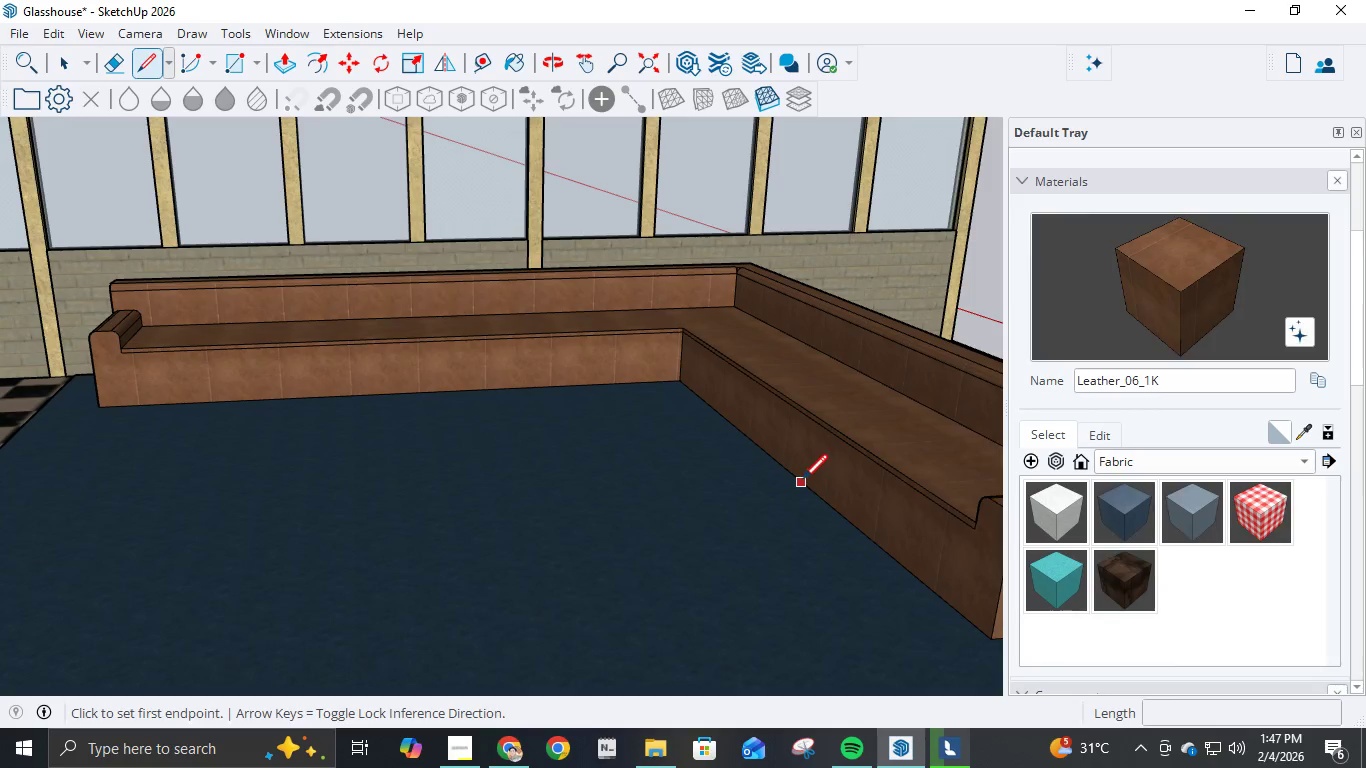 
left_click([784, 461])
 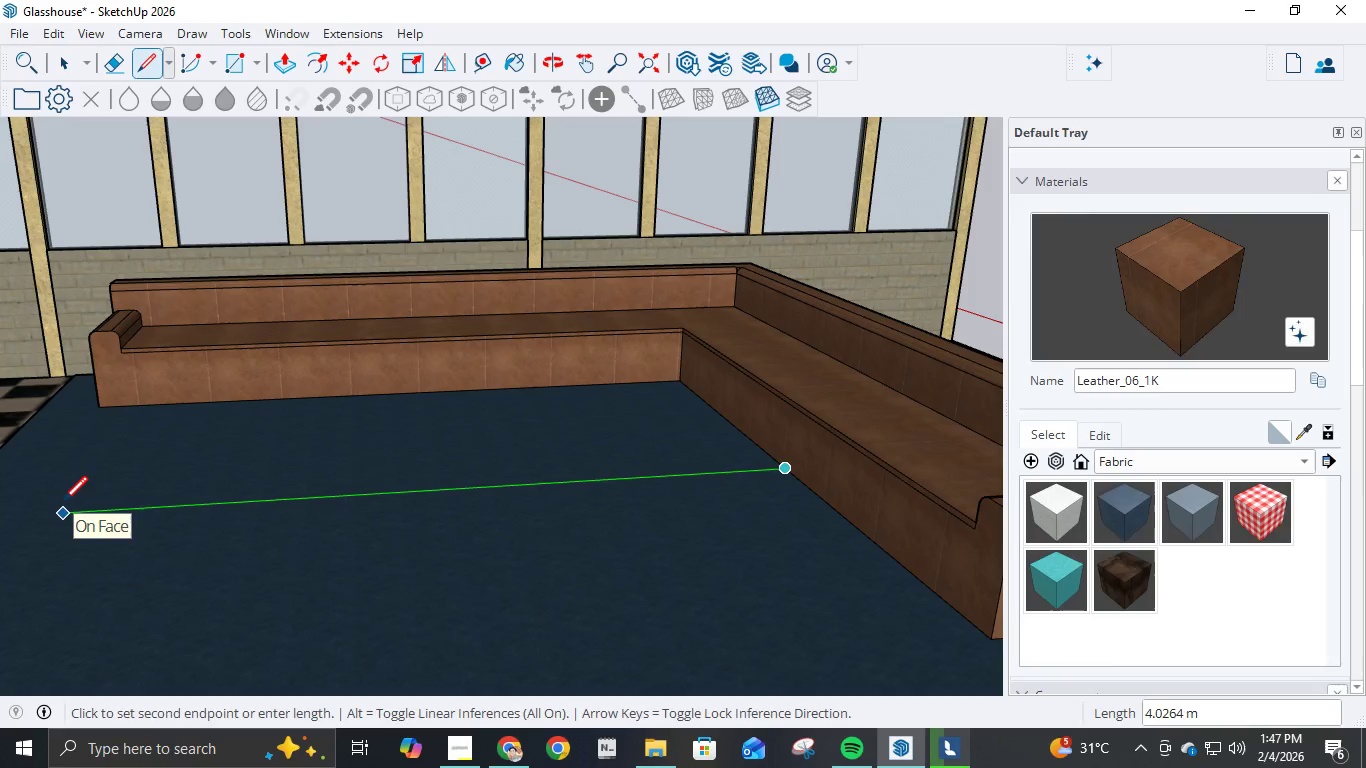 
key(Numpad4)
 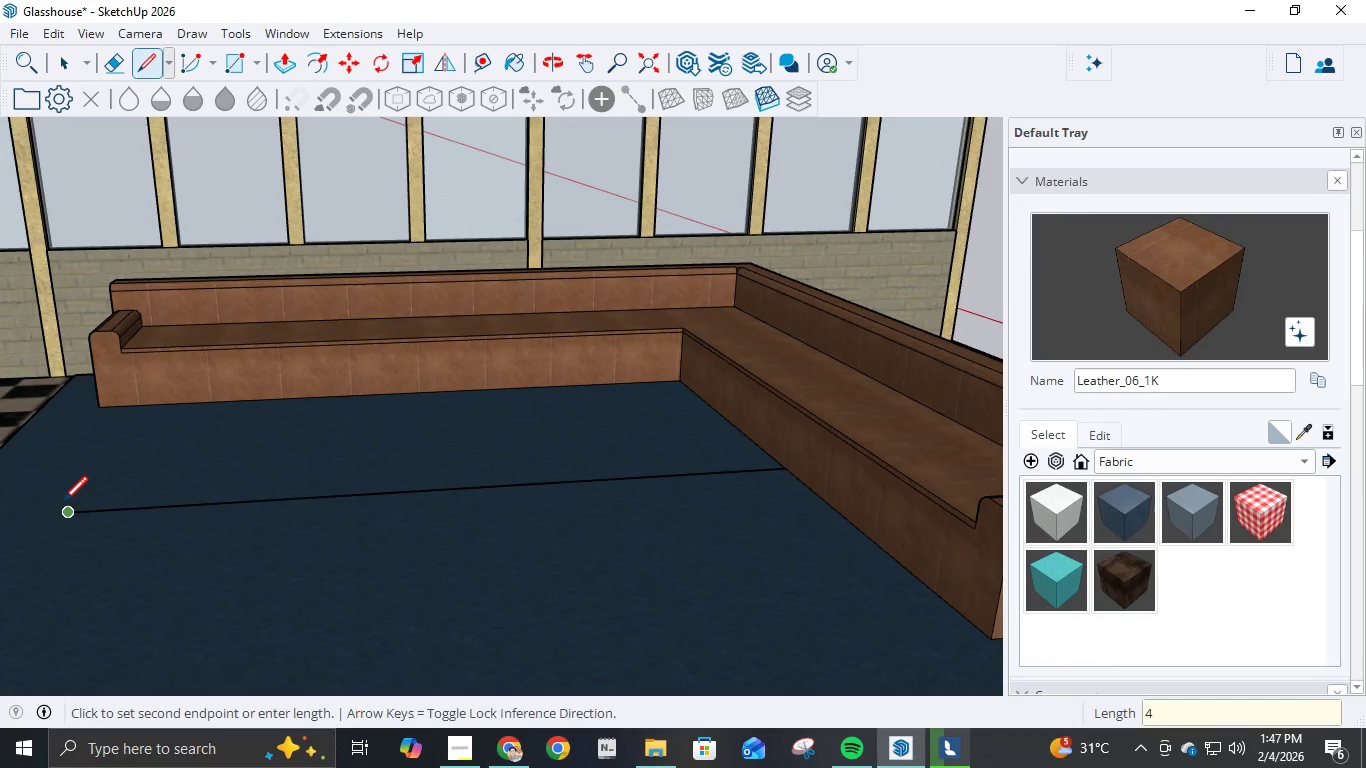 
key(NumpadEnter)
 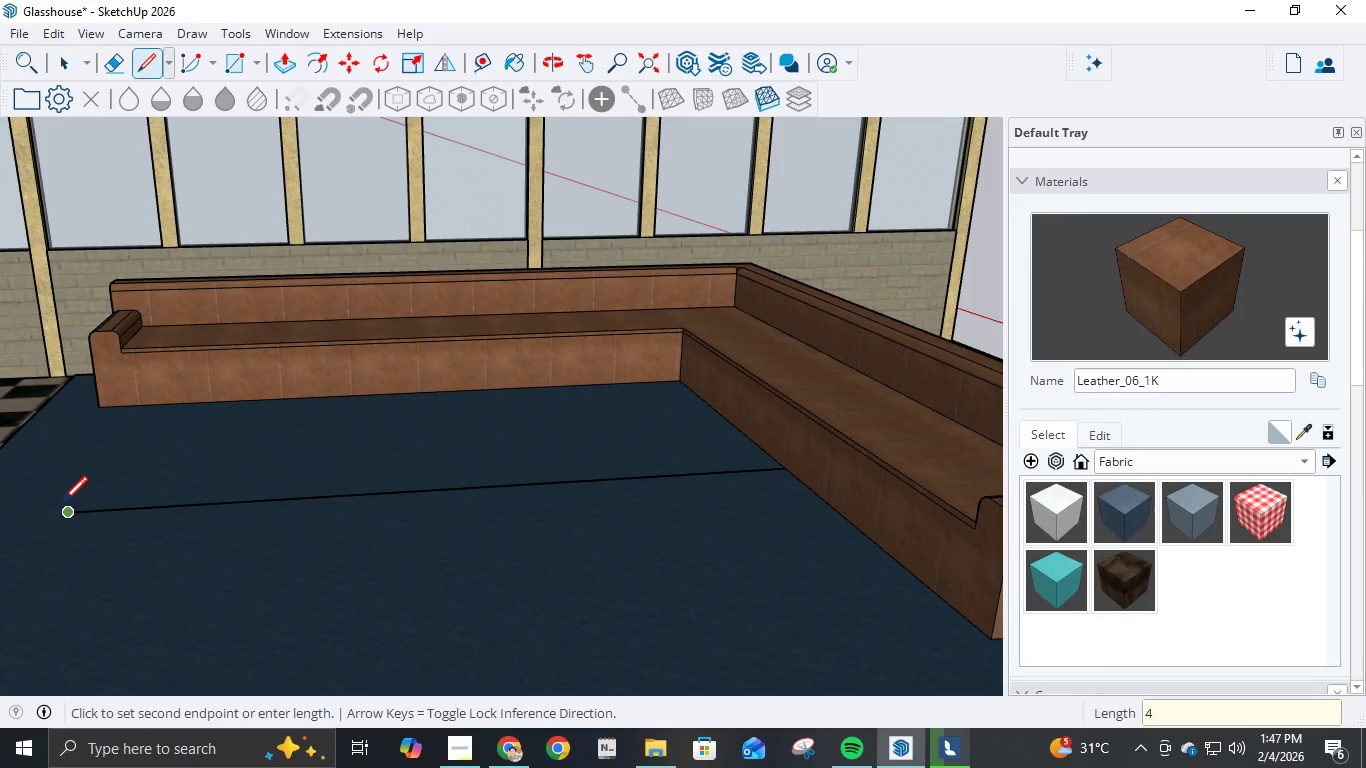 
key(Escape)
 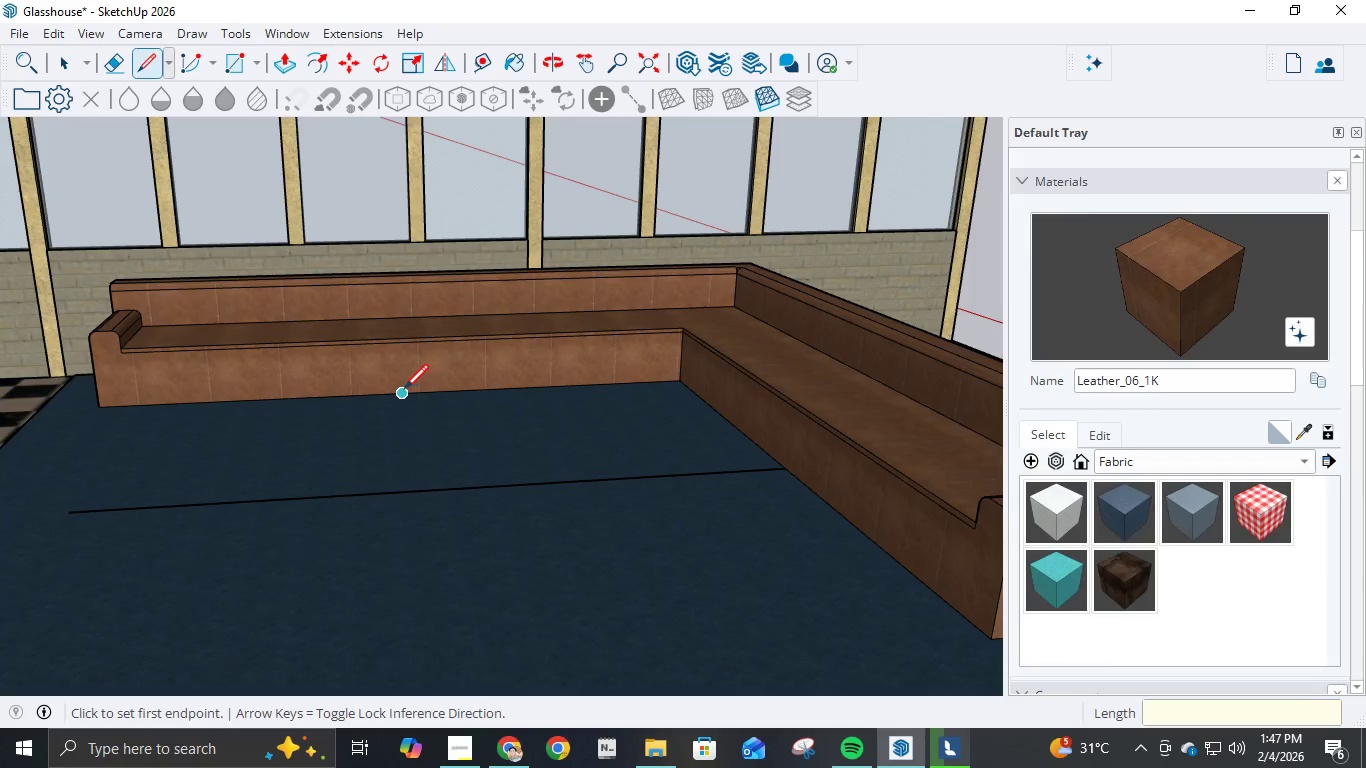 
left_click([394, 391])
 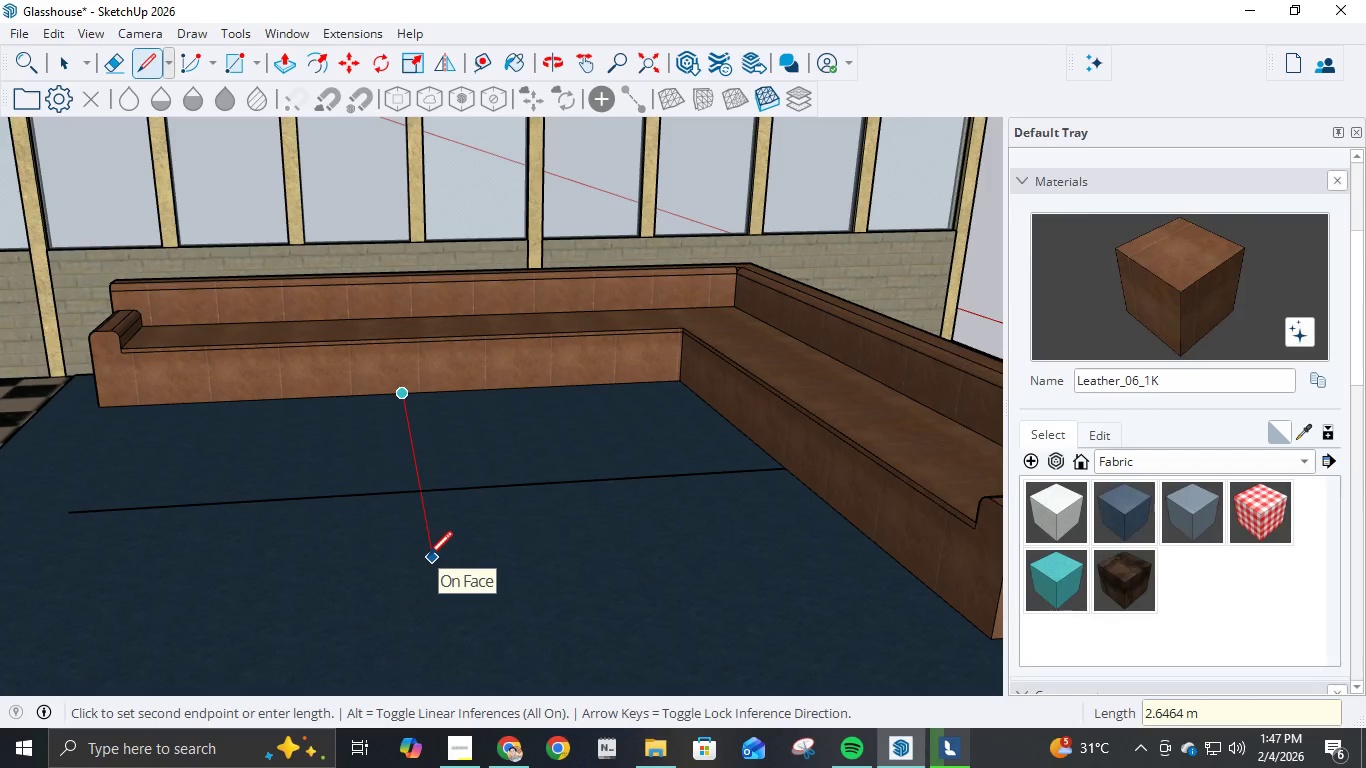 
key(Numpad3)
 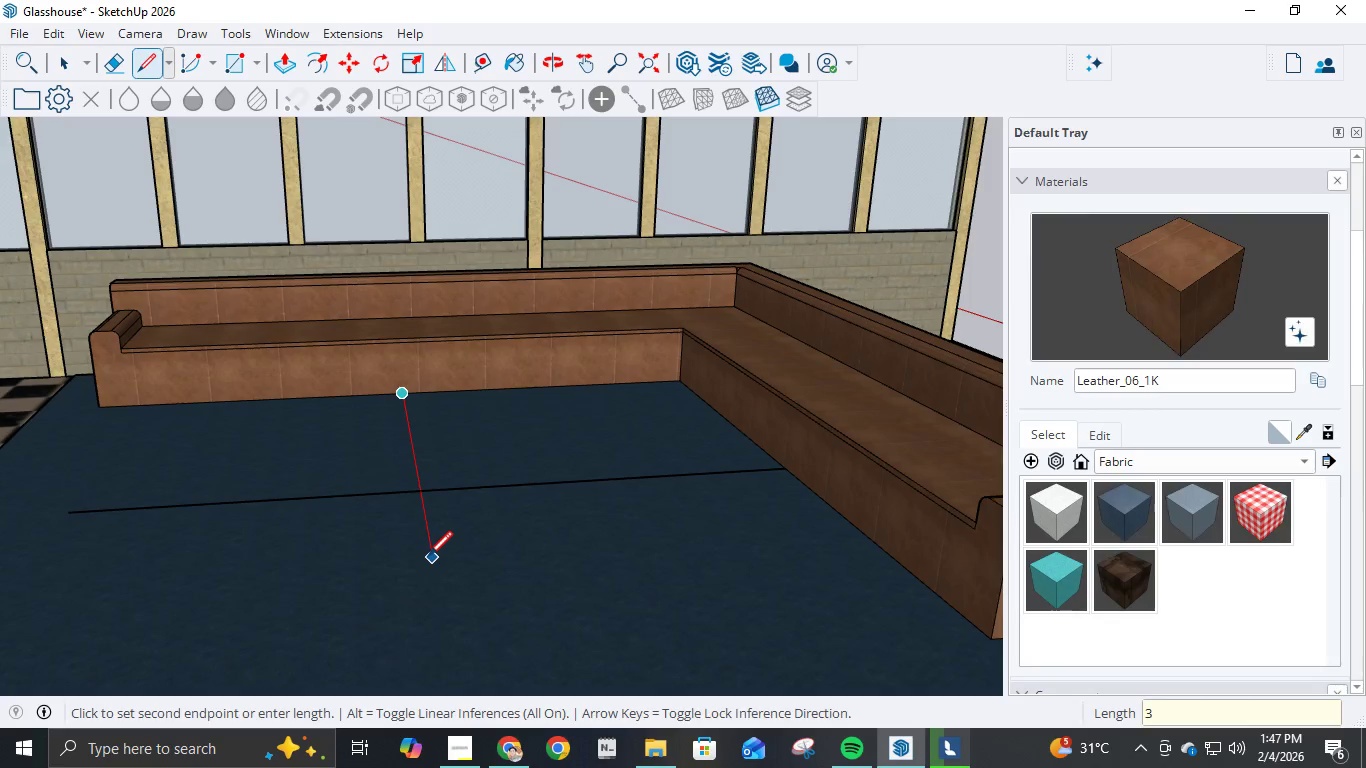 
key(NumpadEnter)
 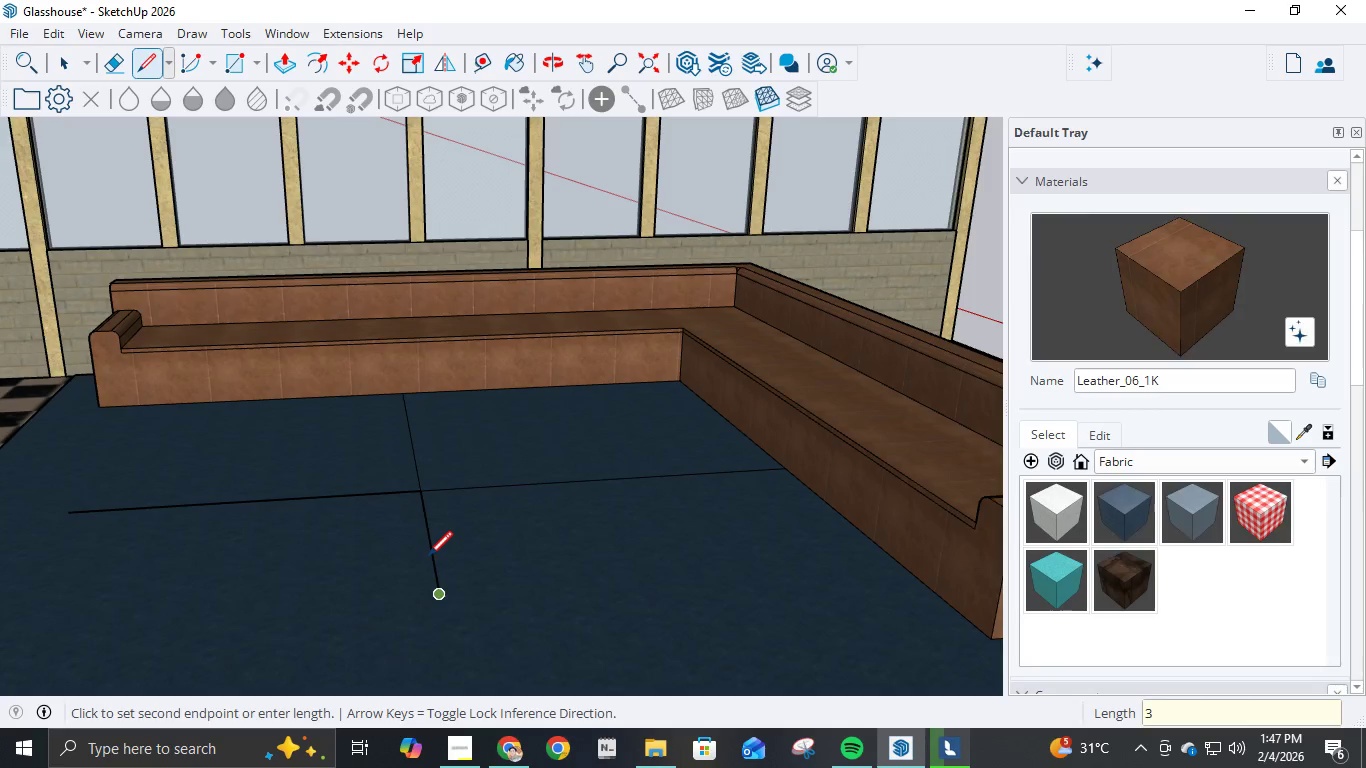 
key(Escape)
 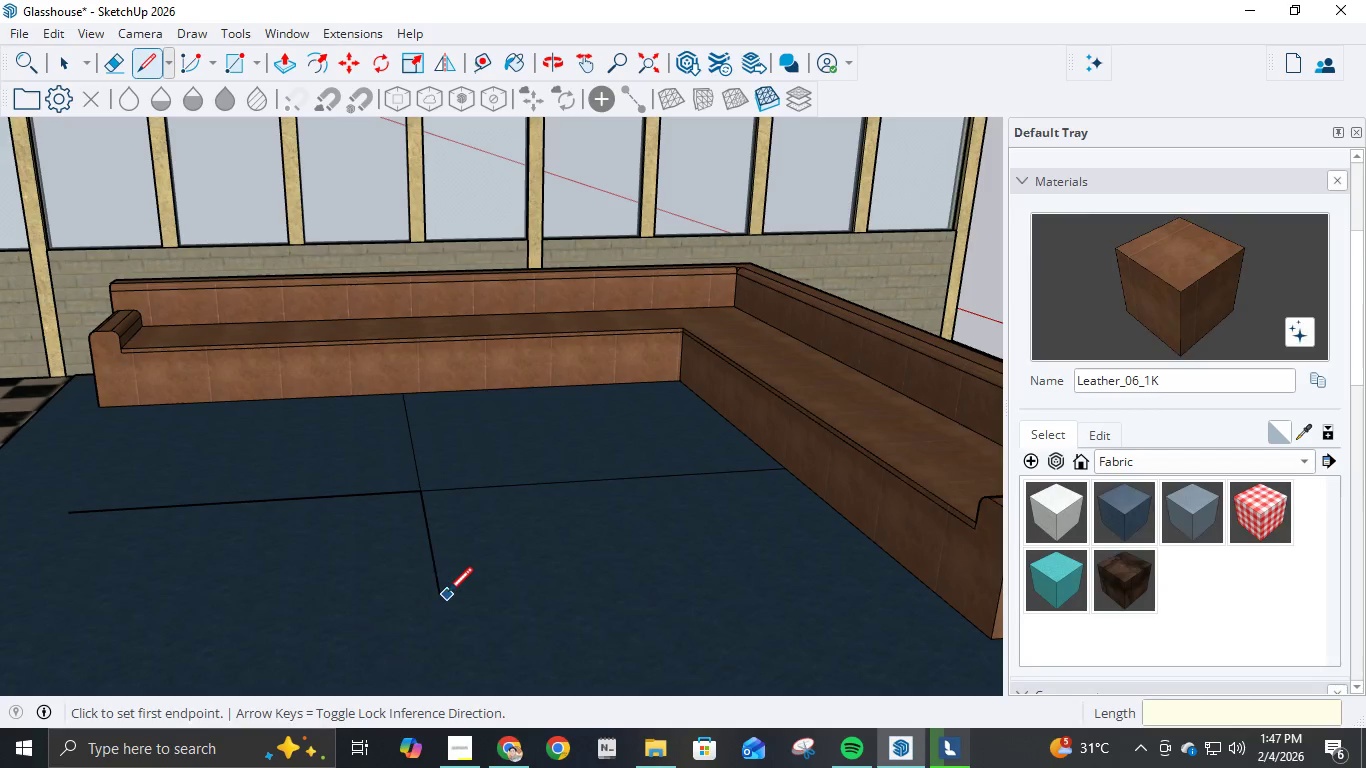 
mouse_move([480, 636])
 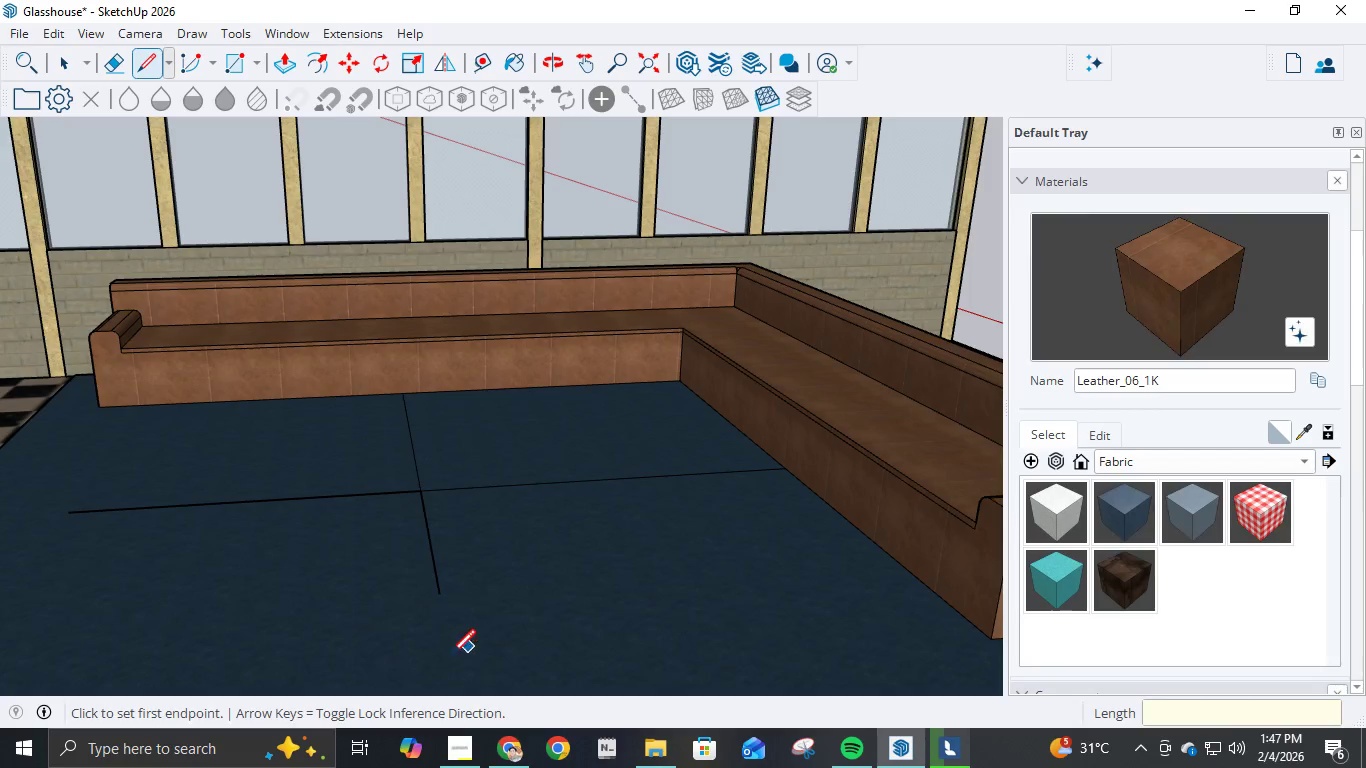 
mouse_move([479, 663])
 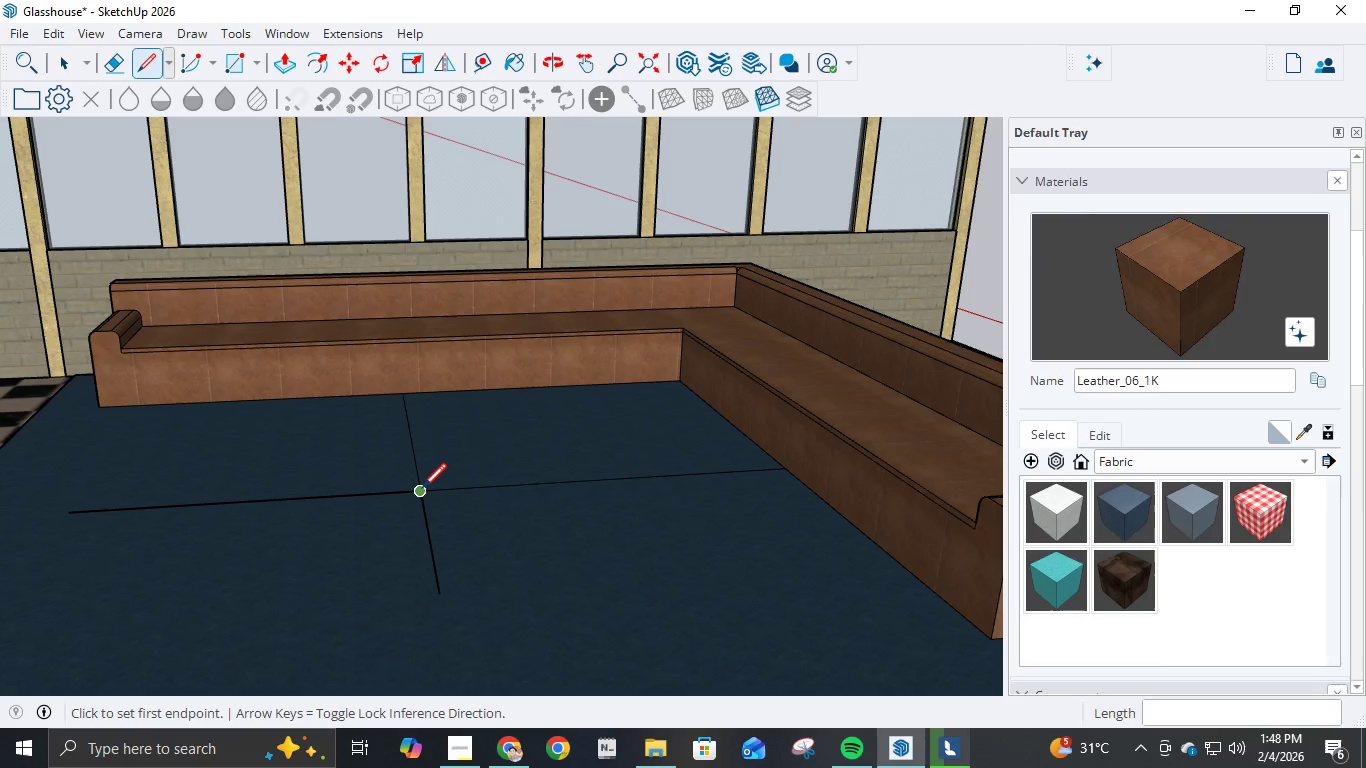 
wait(12.25)
 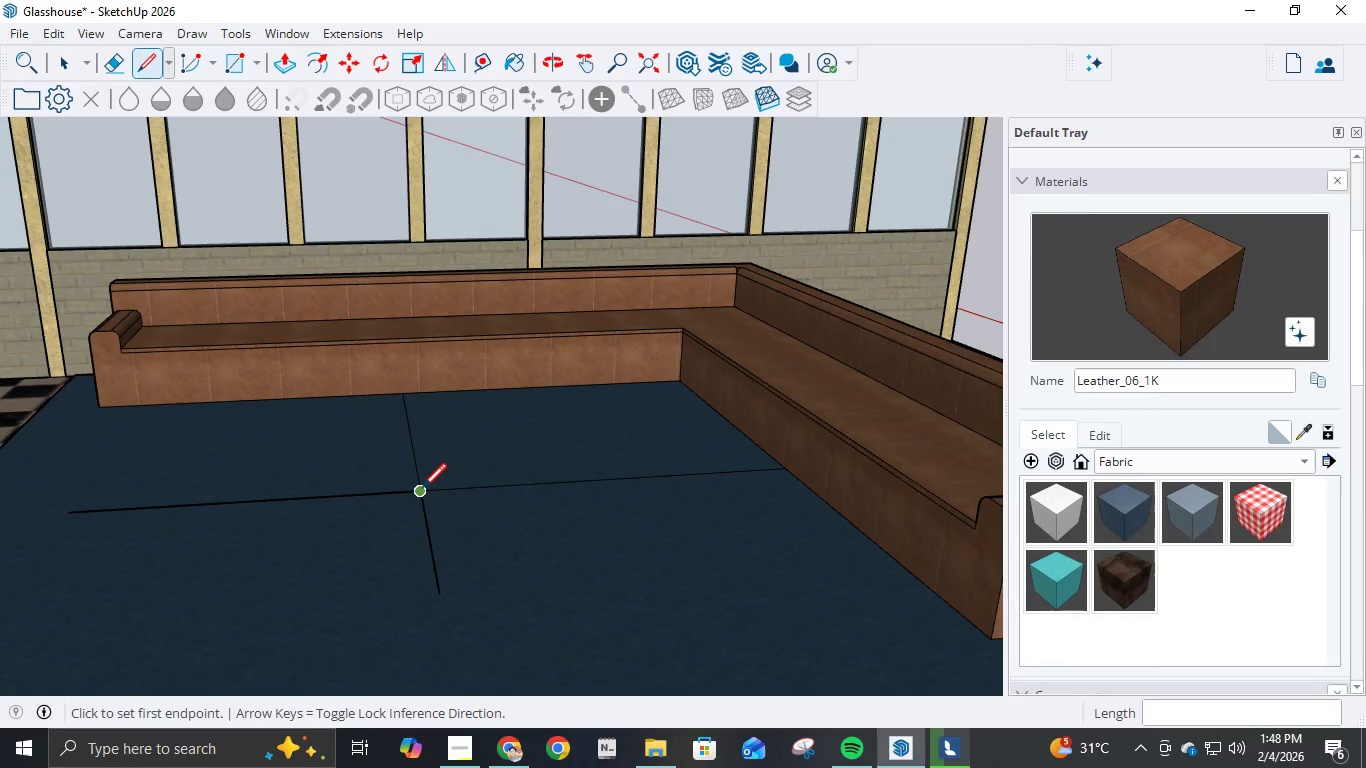 
left_click([216, 78])
 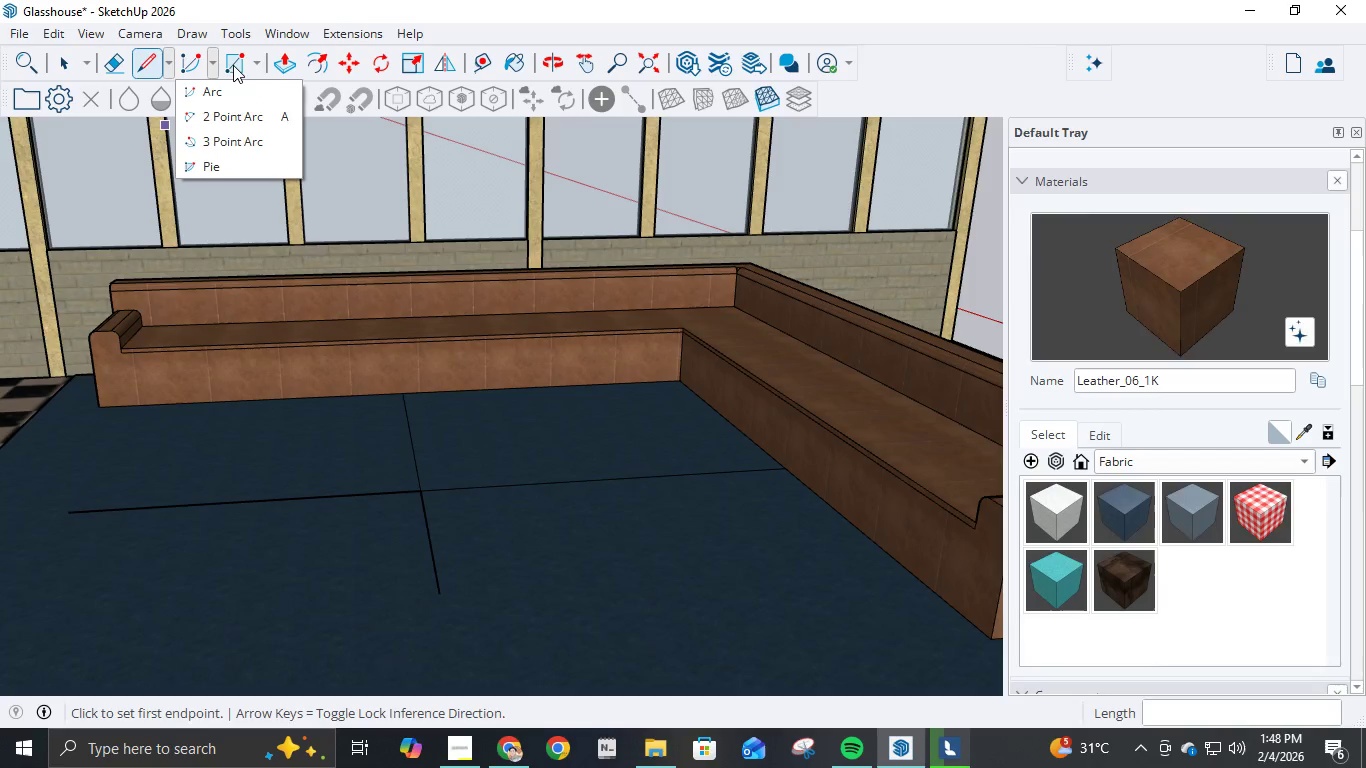 
left_click([252, 65])
 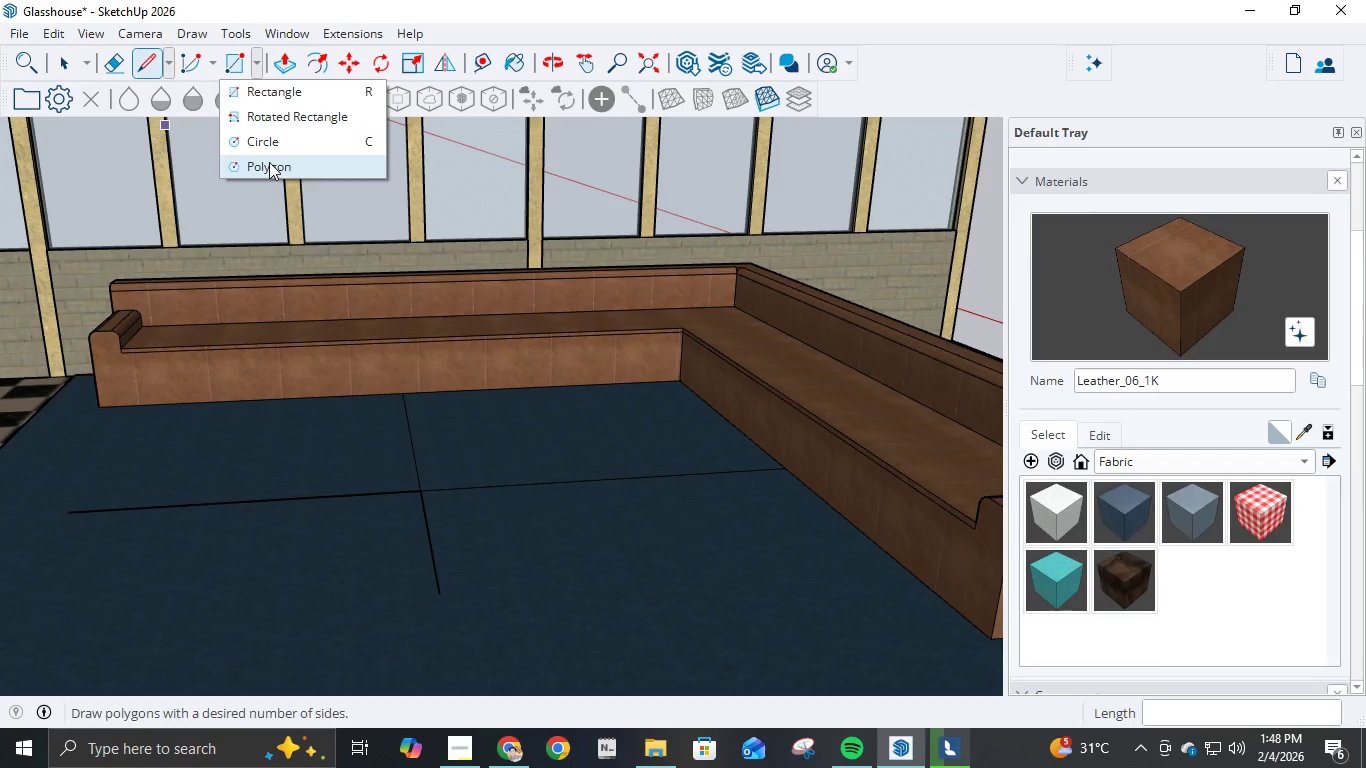 
left_click([269, 140])
 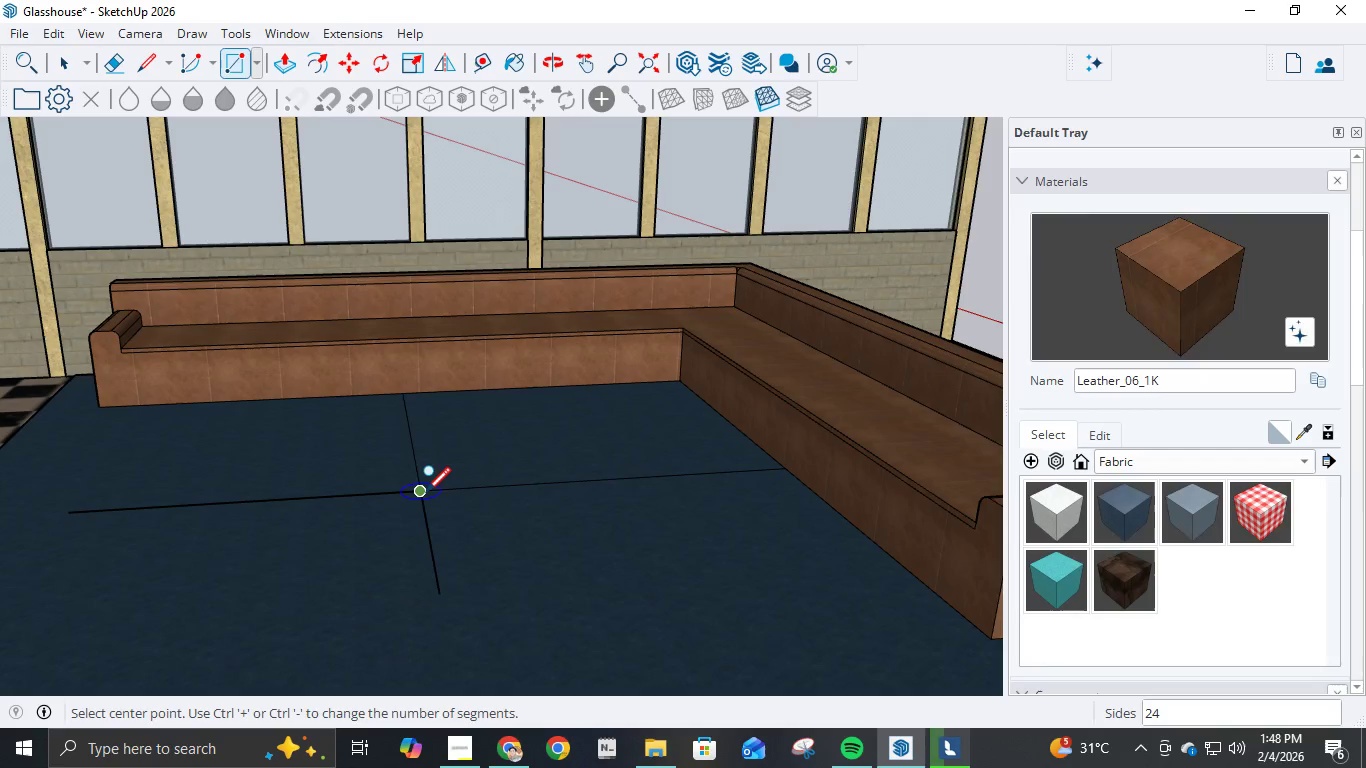 
left_click([426, 498])
 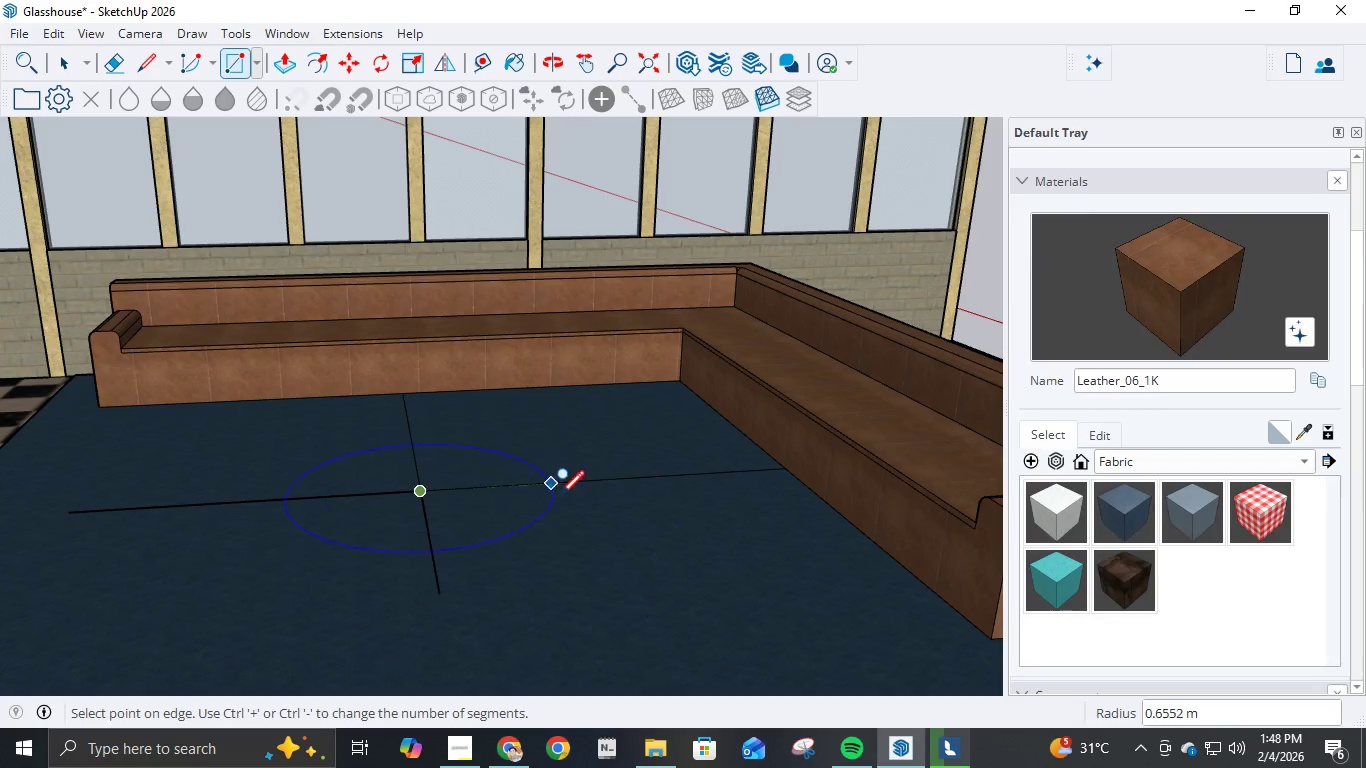 
mouse_move([565, 508])
 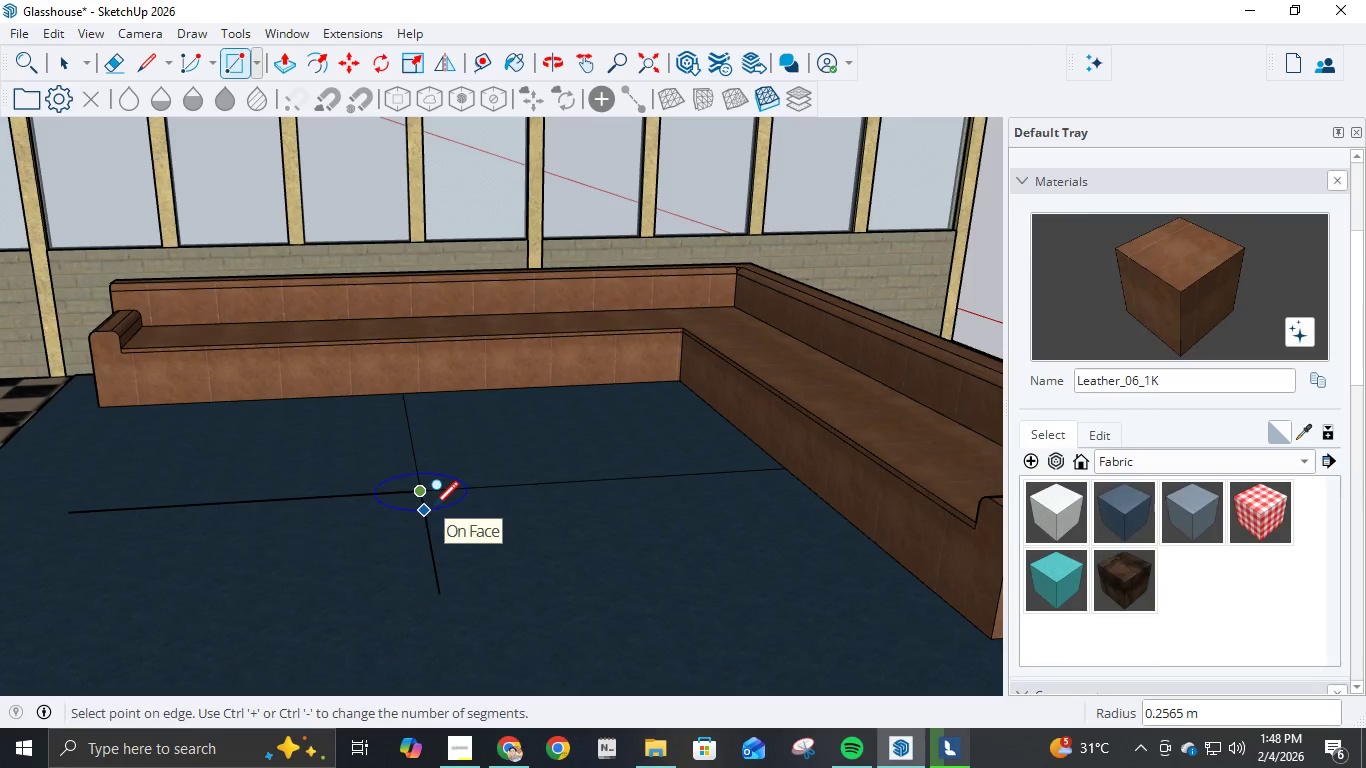 
key(Escape)
 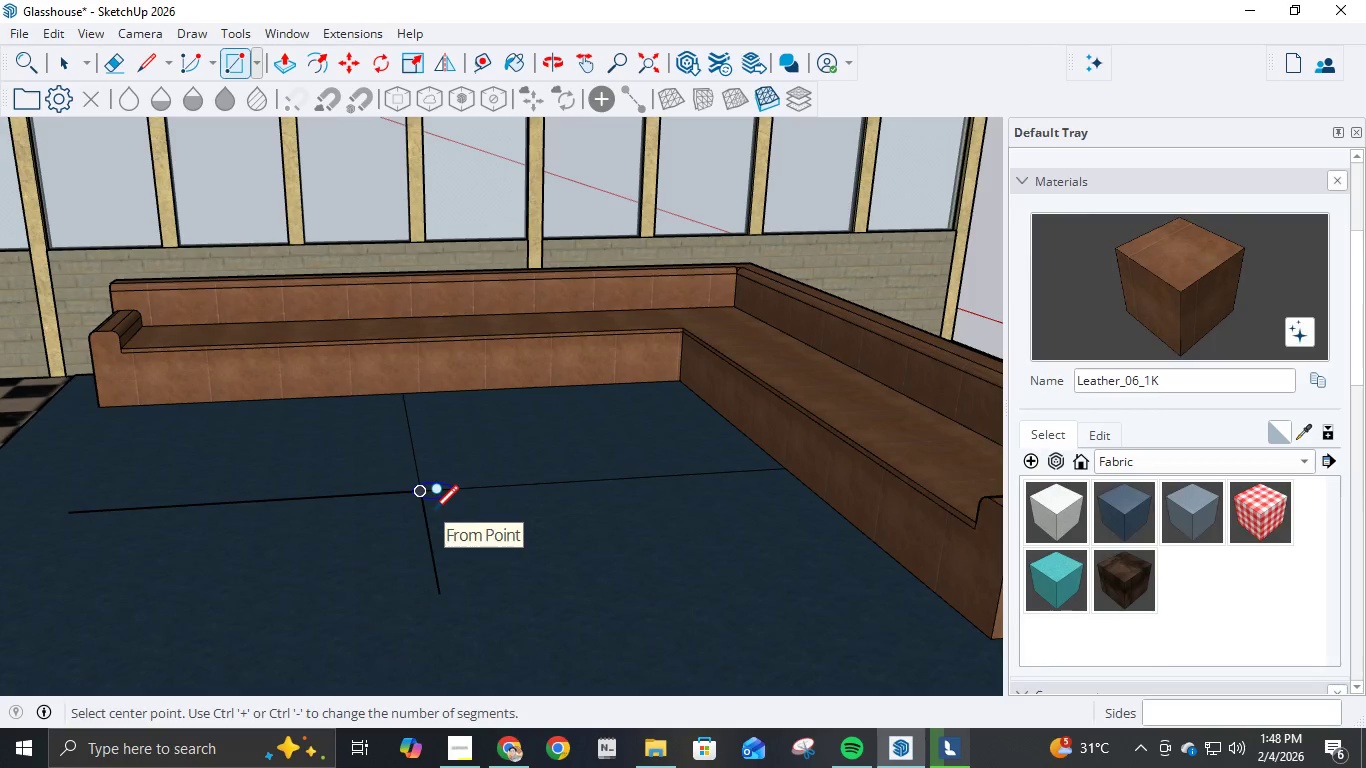 
wait(6.23)
 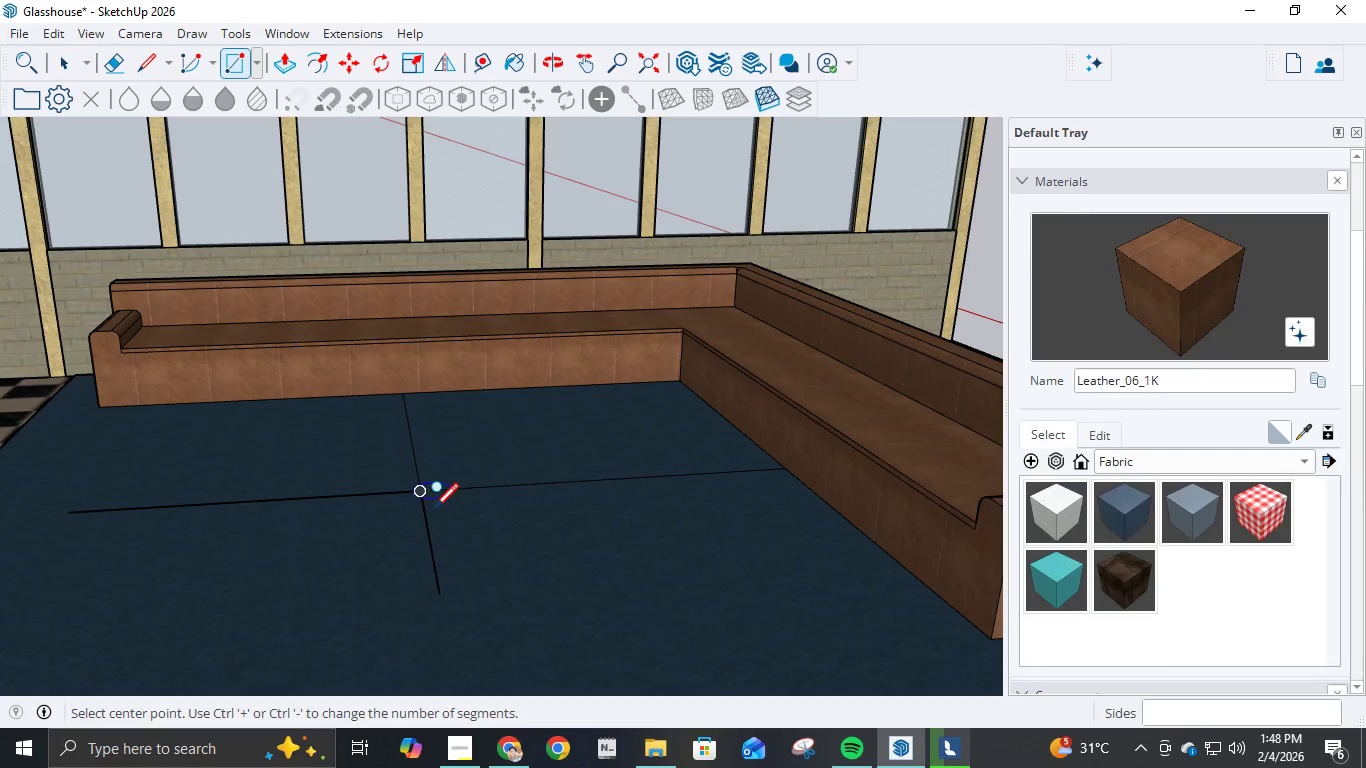 
mouse_move([429, 522])
 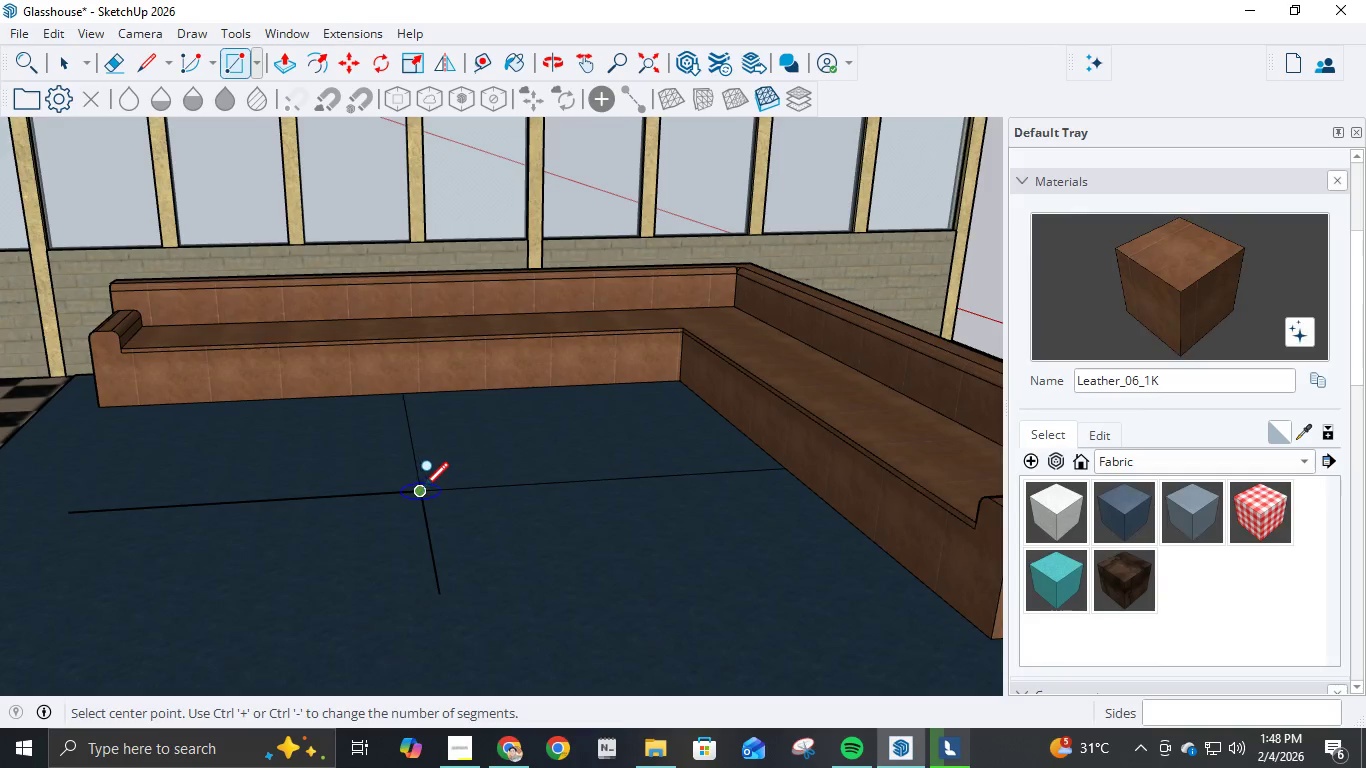 
scroll: coordinate [428, 484], scroll_direction: down, amount: 17.0
 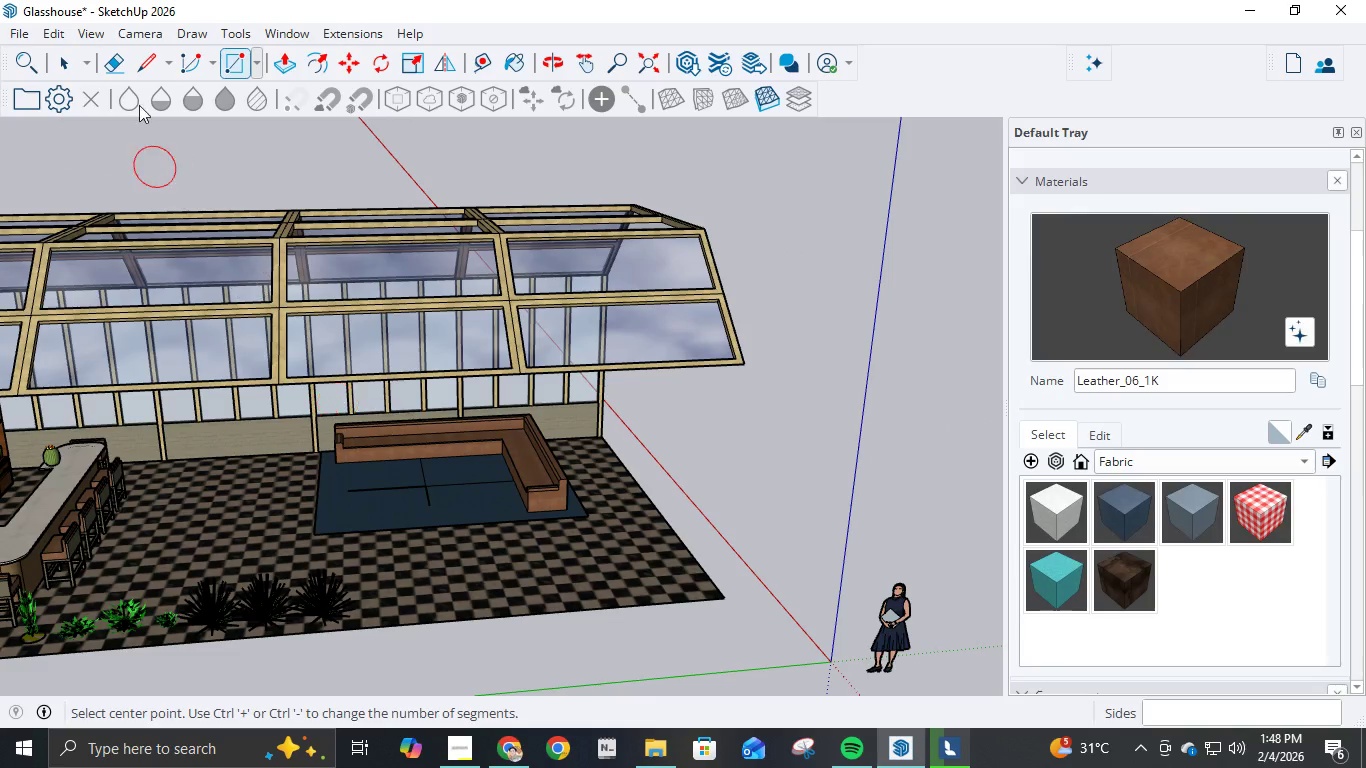 
left_click([71, 62])
 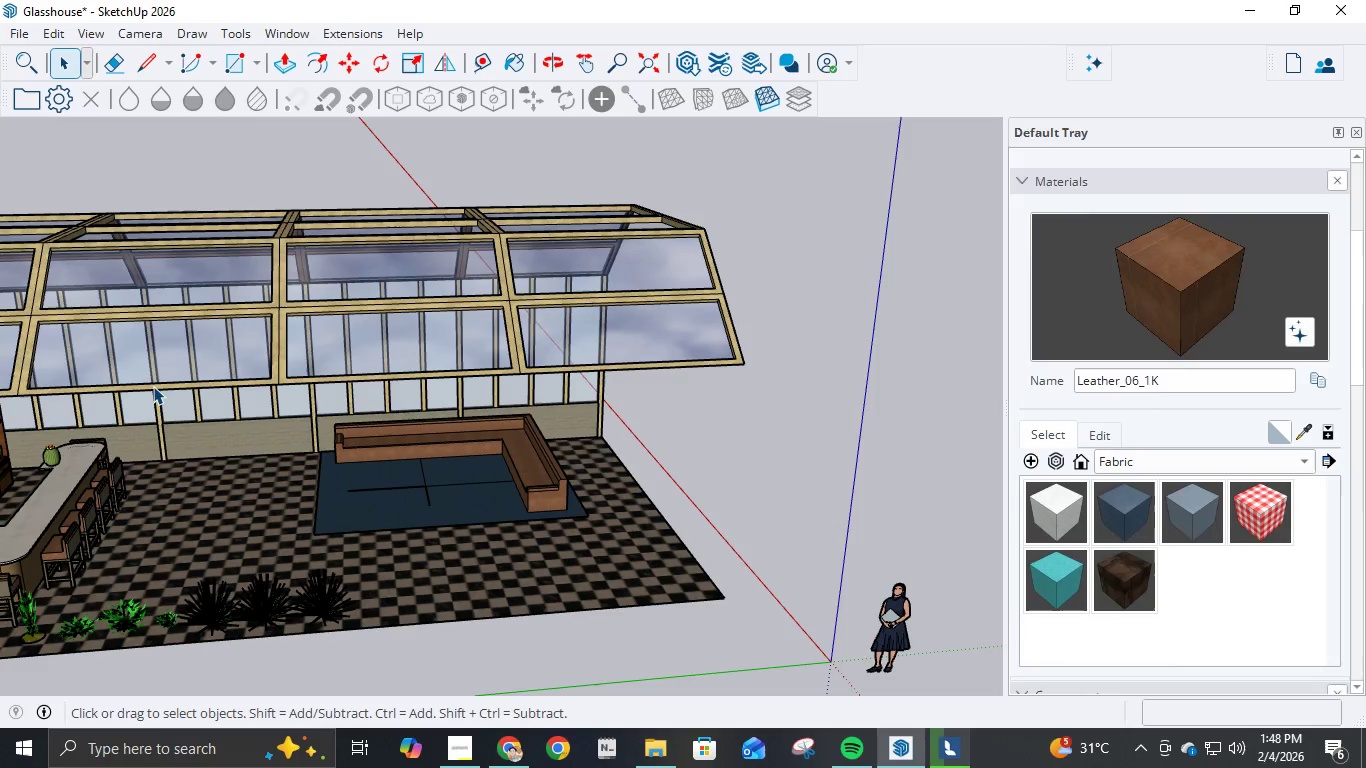 
wait(9.17)
 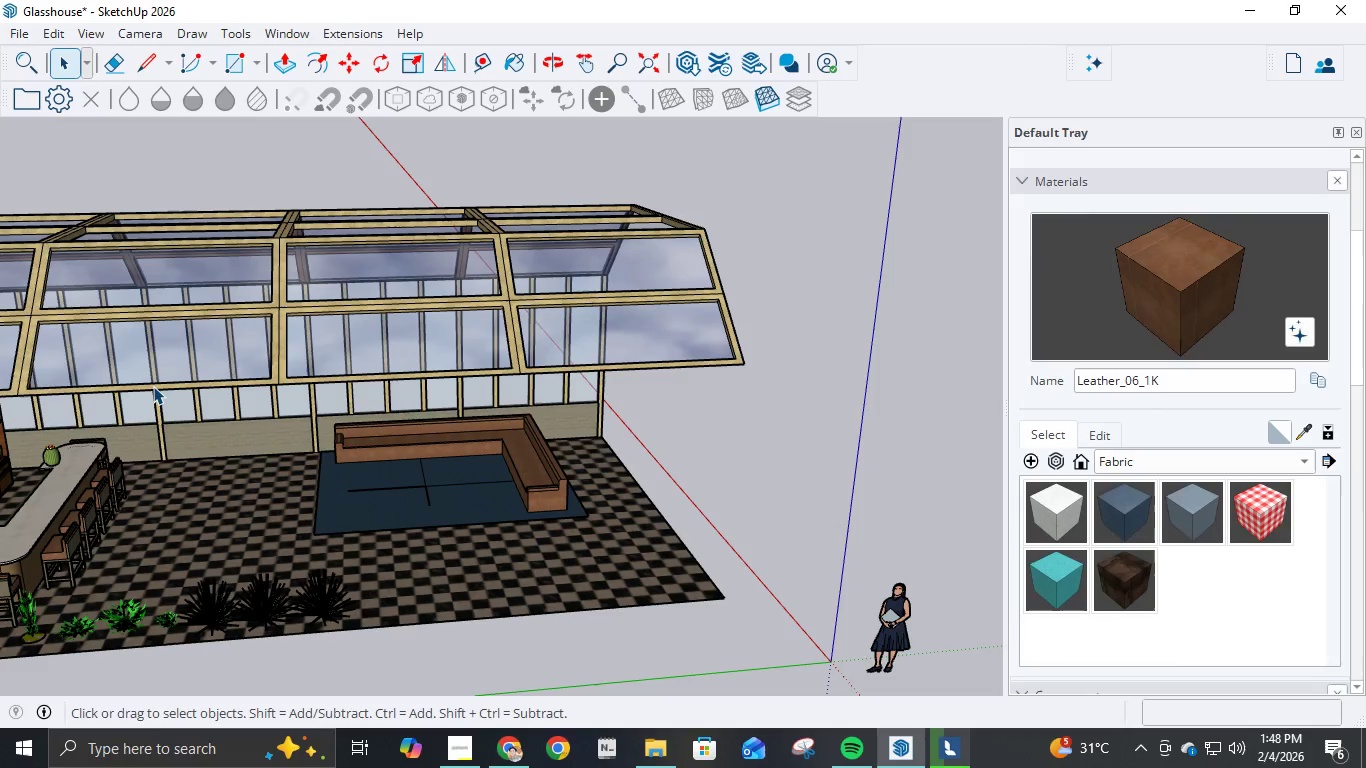 
left_click([139, 66])
 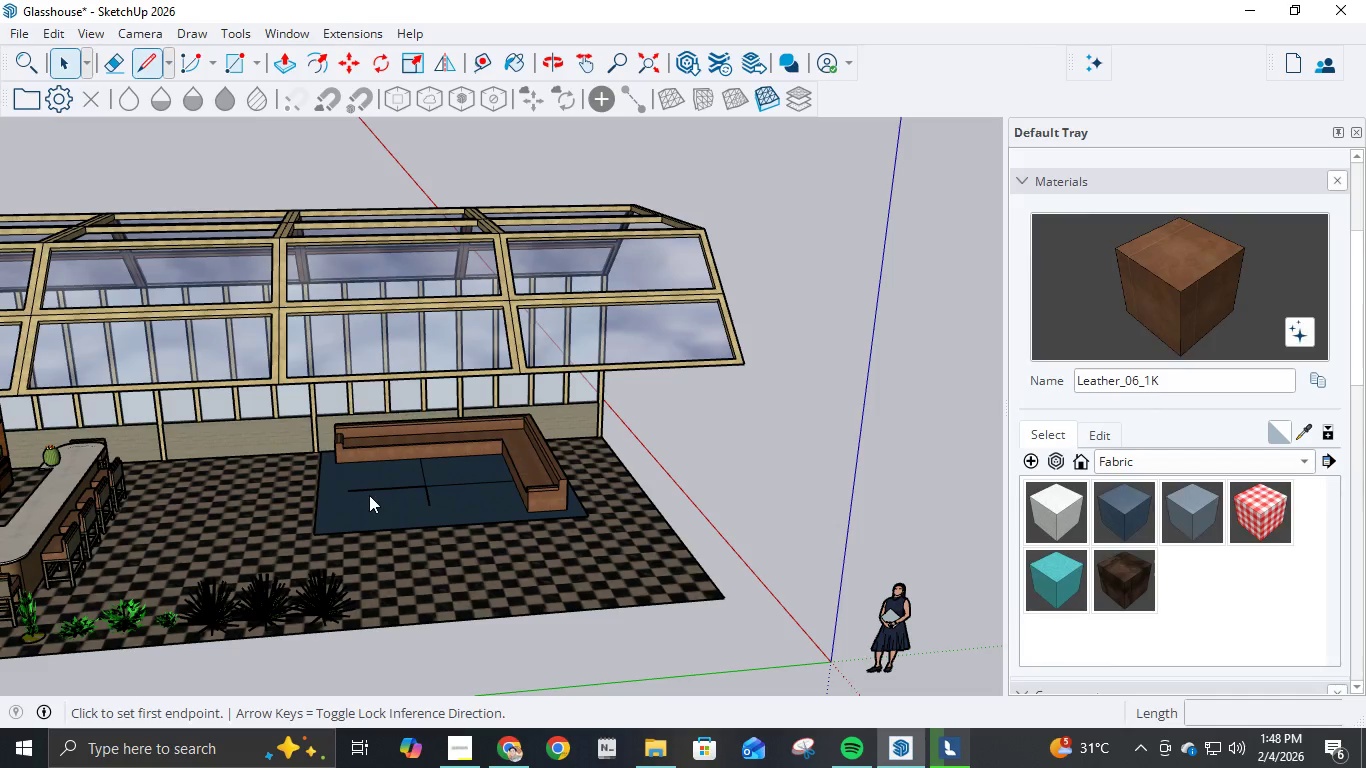 
middle_click([398, 491])
 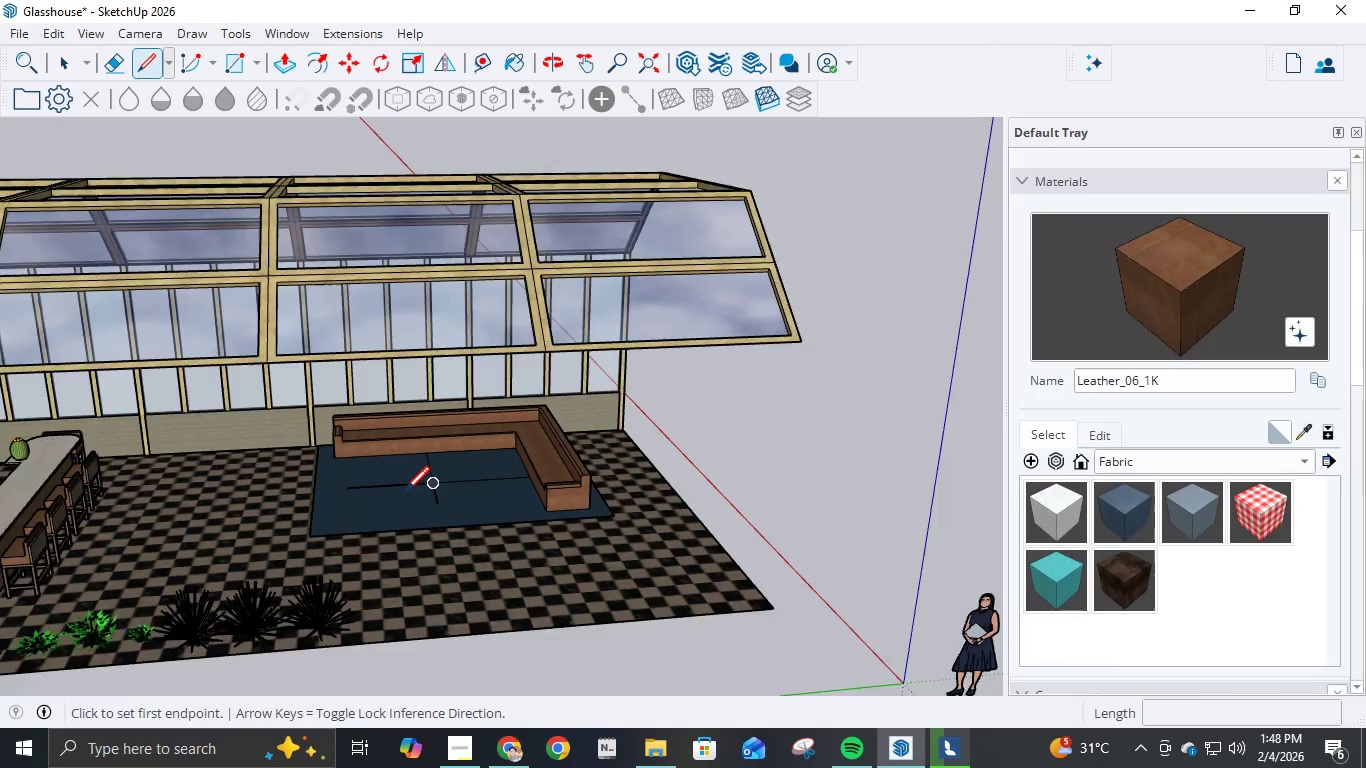 
scroll: coordinate [691, 384], scroll_direction: up, amount: 26.0
 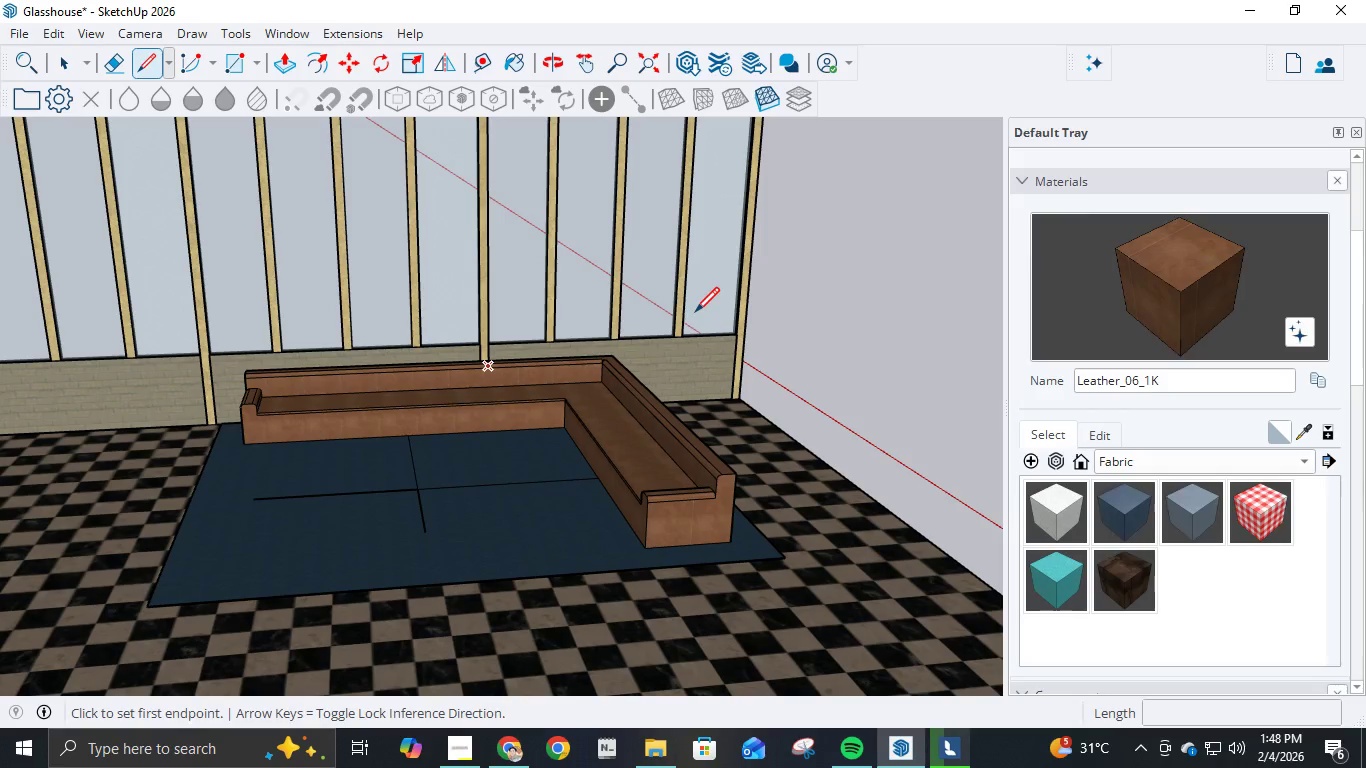 
mouse_move([511, 497])
 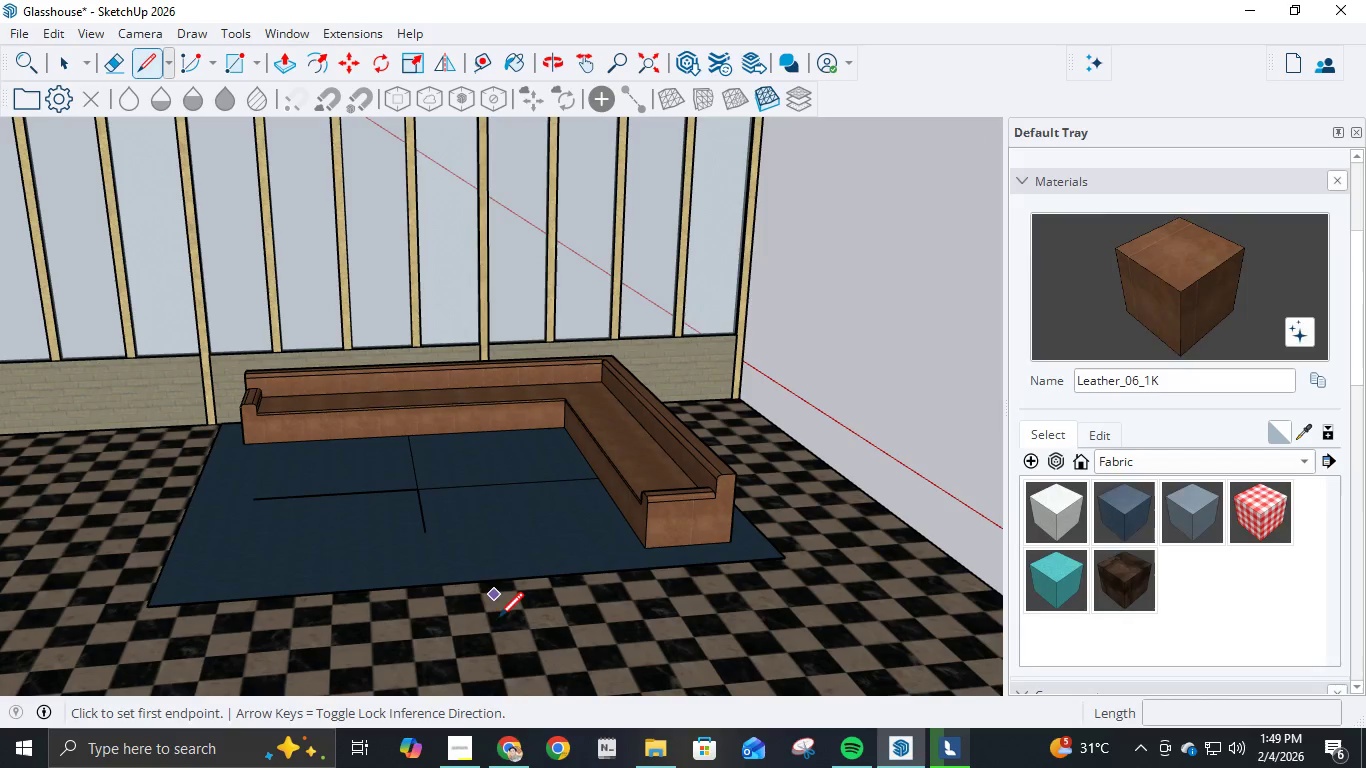 
left_click([454, 752])